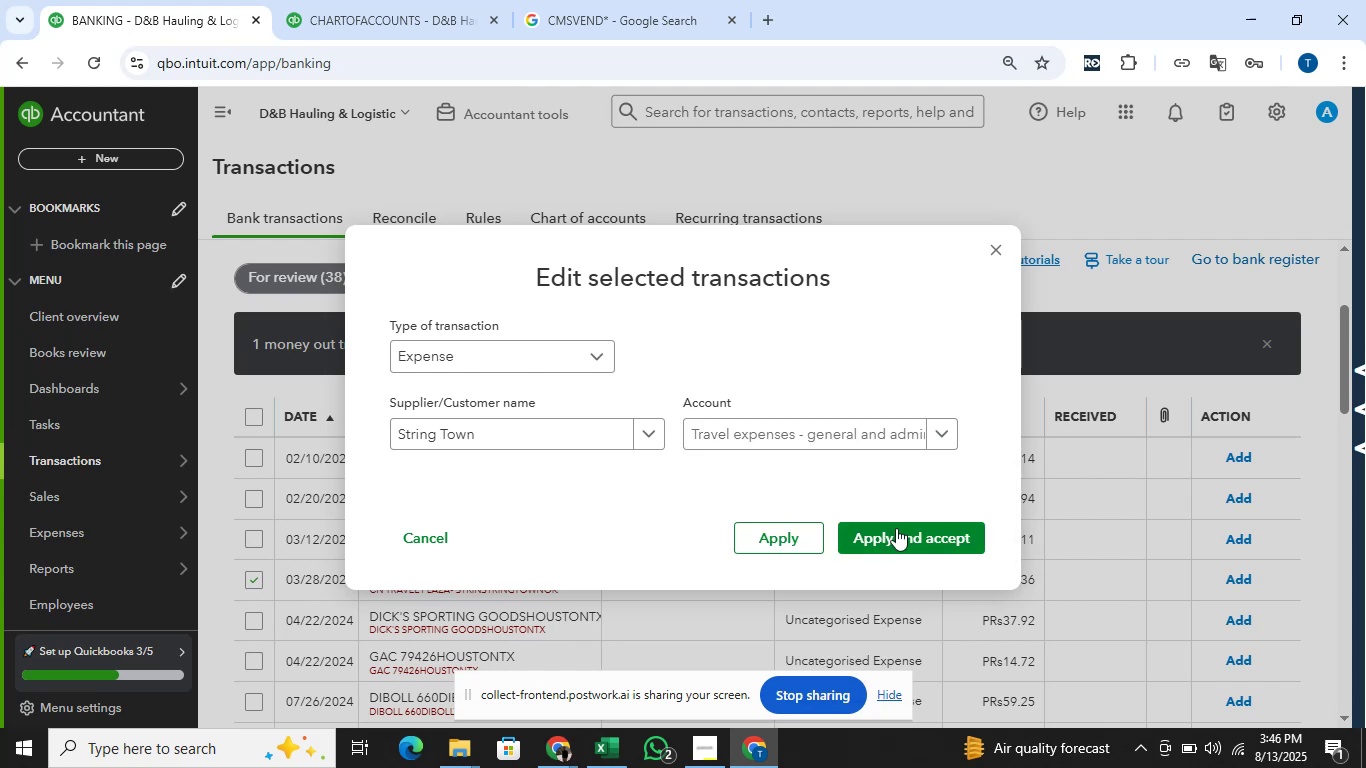 
left_click([899, 541])
 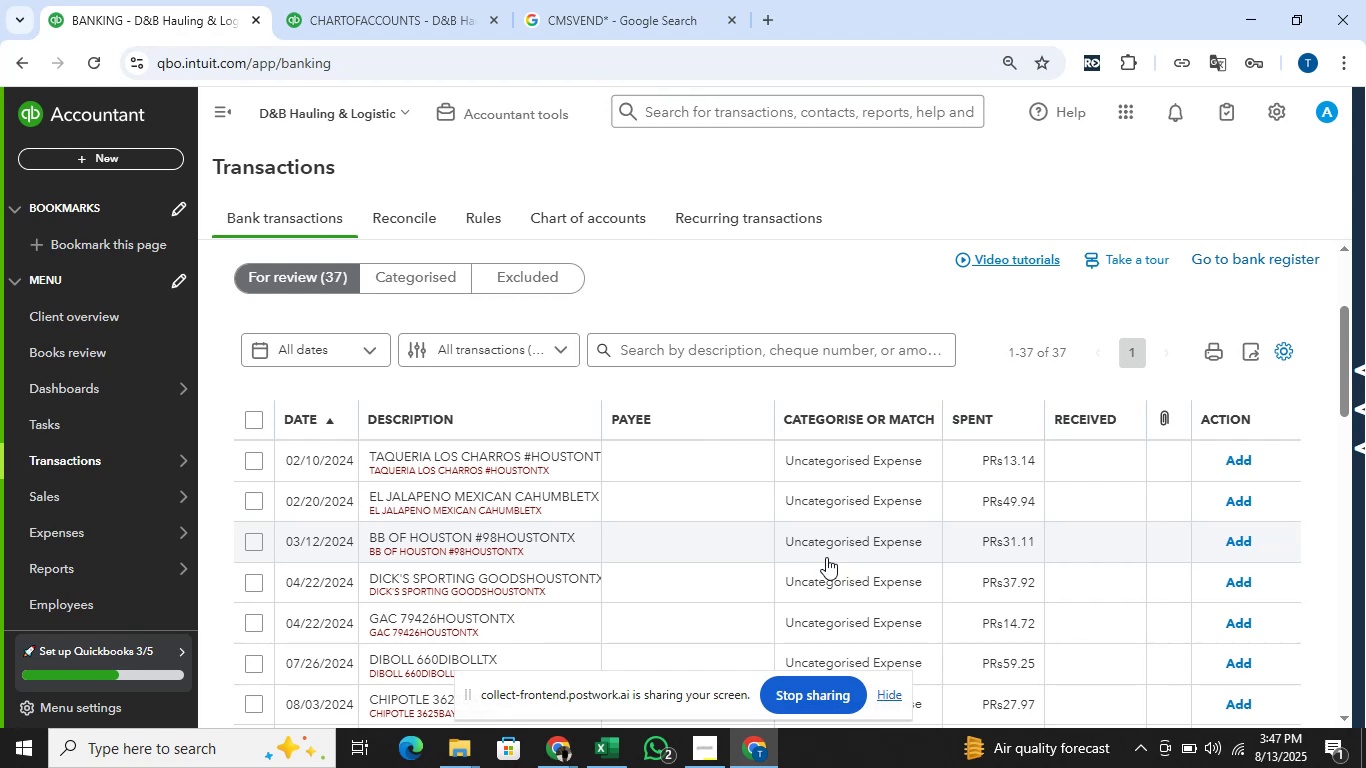 
wait(23.84)
 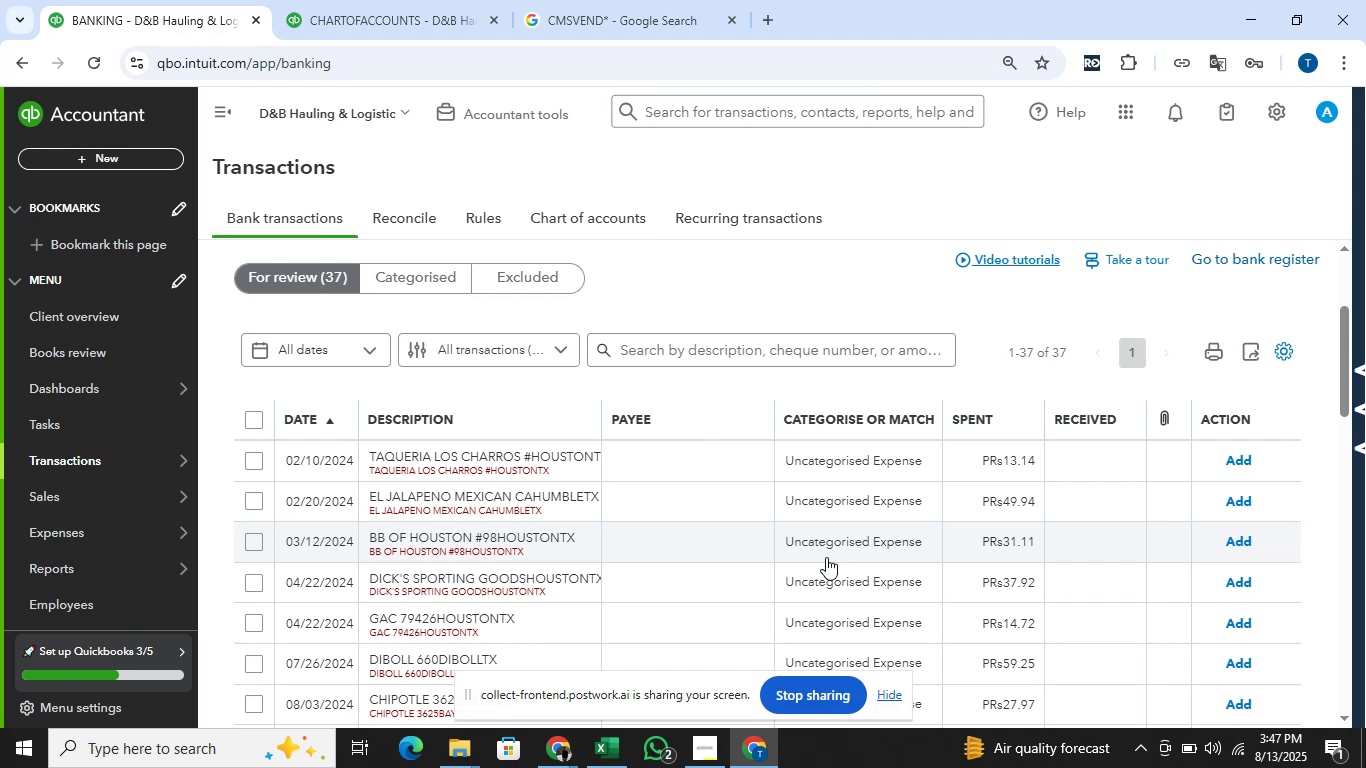 
key(Alt+AltLeft)
 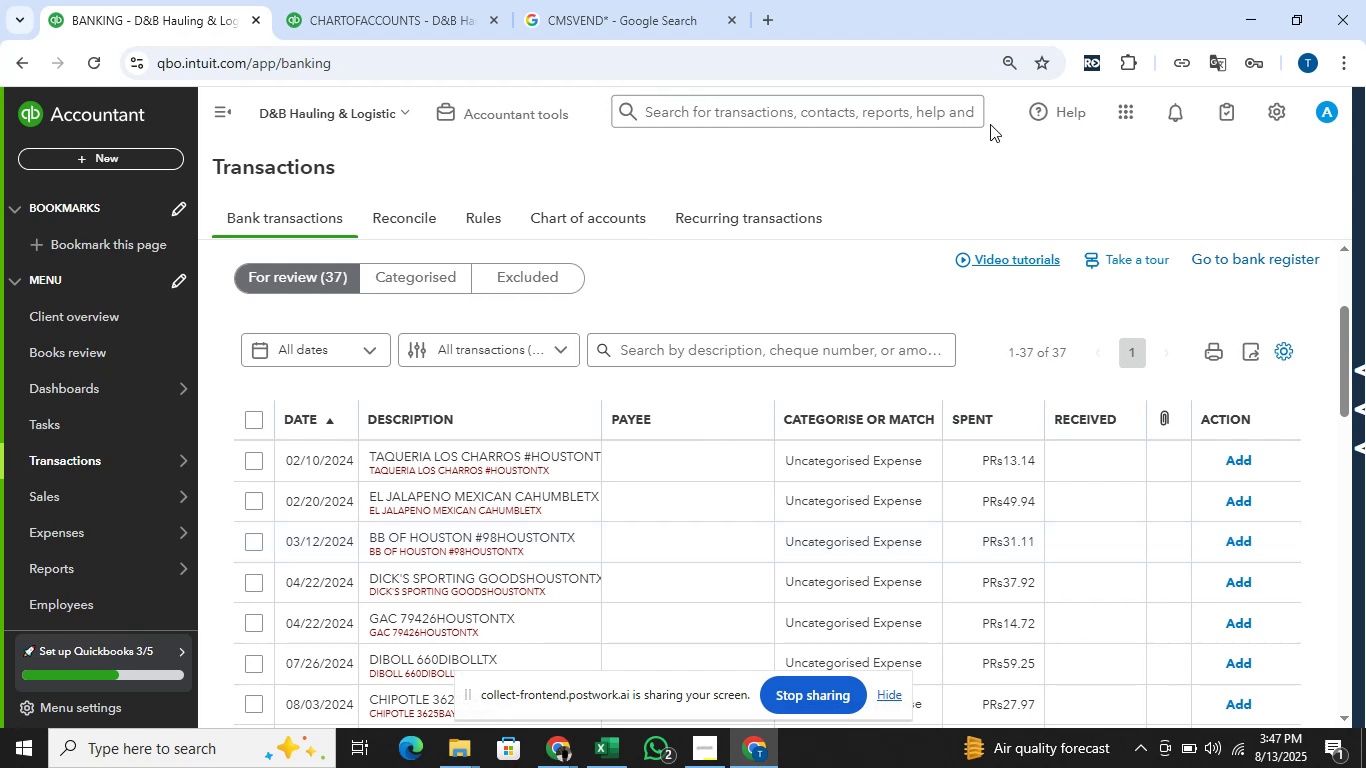 
key(Alt+Tab)
 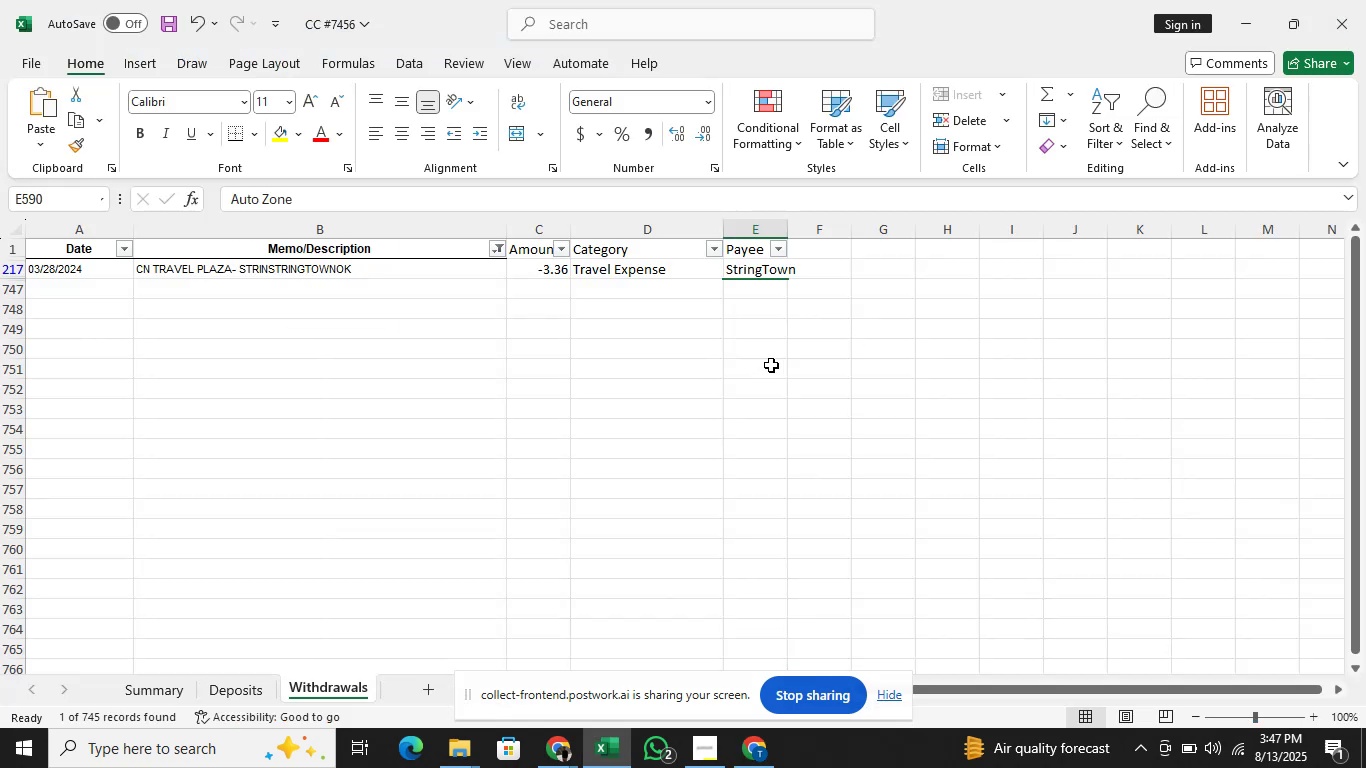 
key(Alt+AltLeft)
 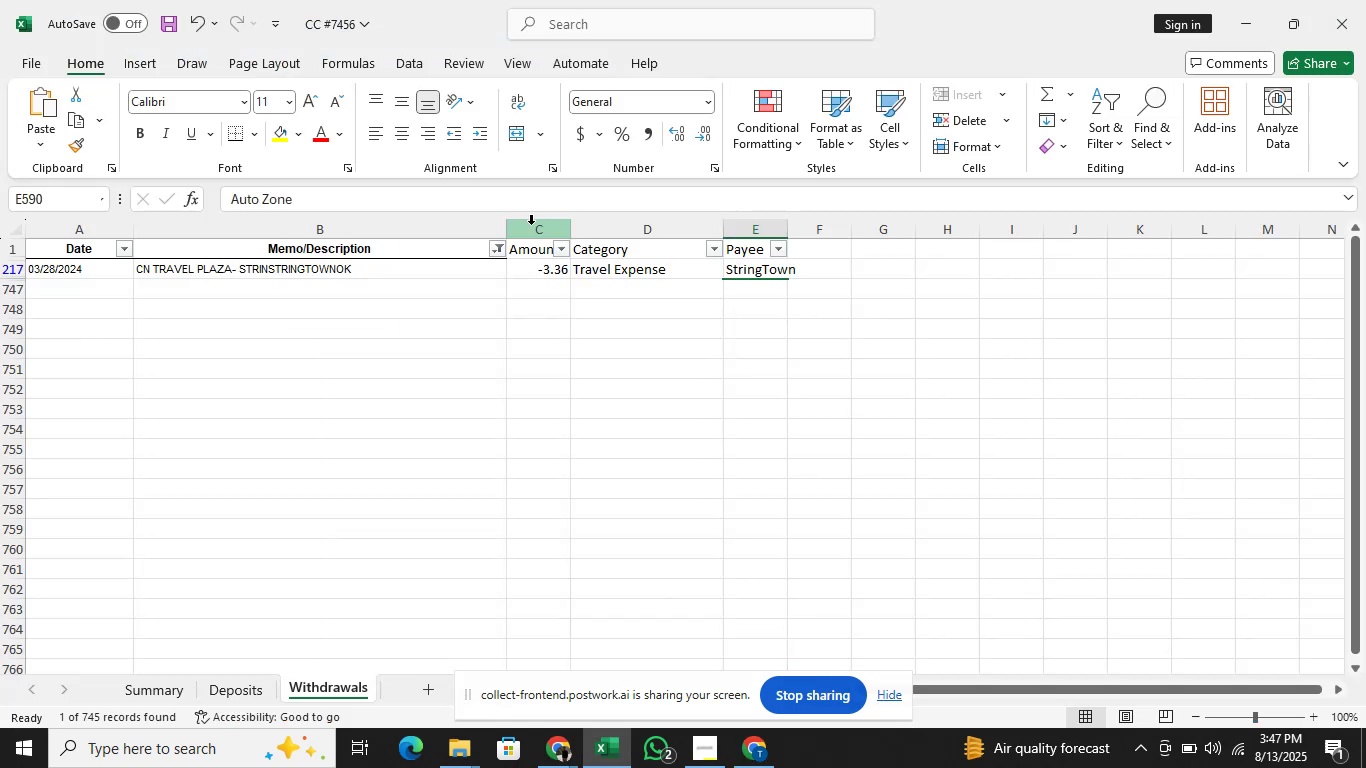 
key(Alt+Tab)
 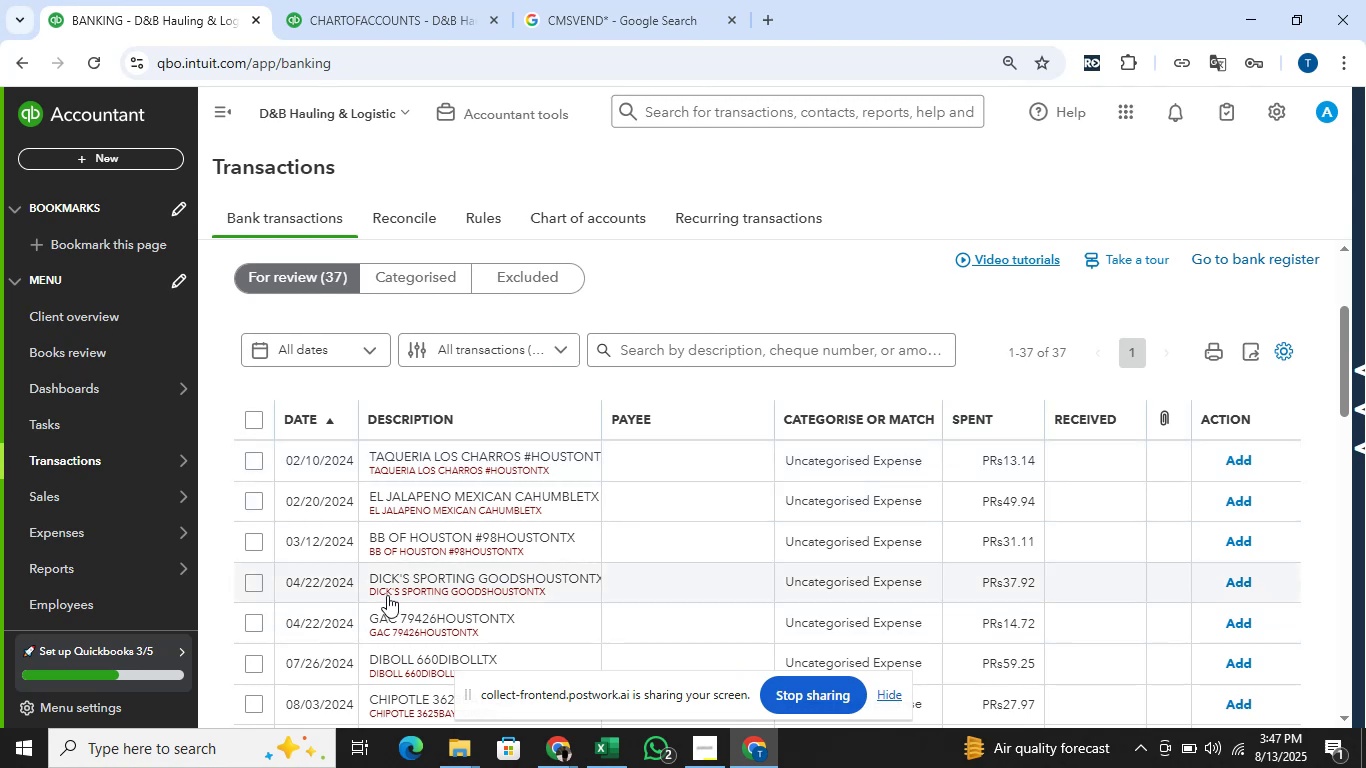 
wait(9.74)
 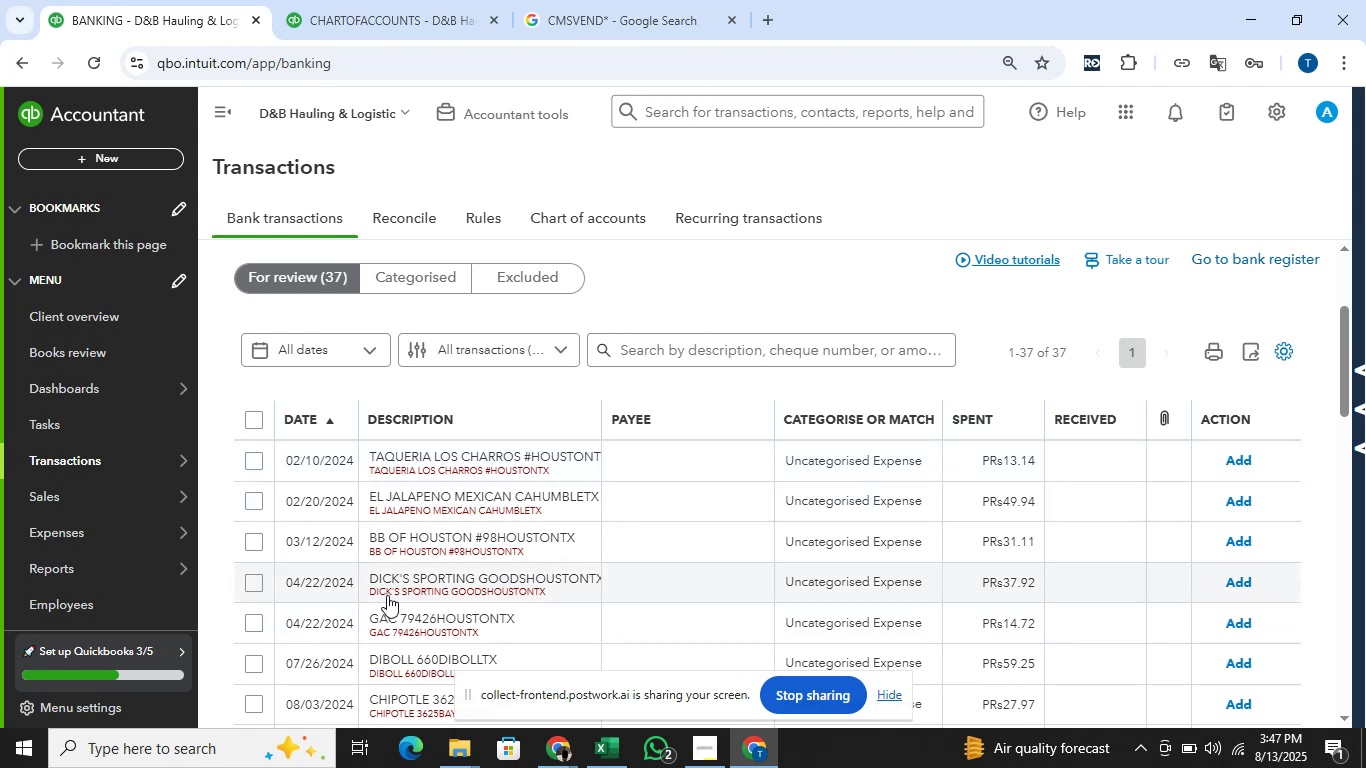 
key(Alt+AltLeft)
 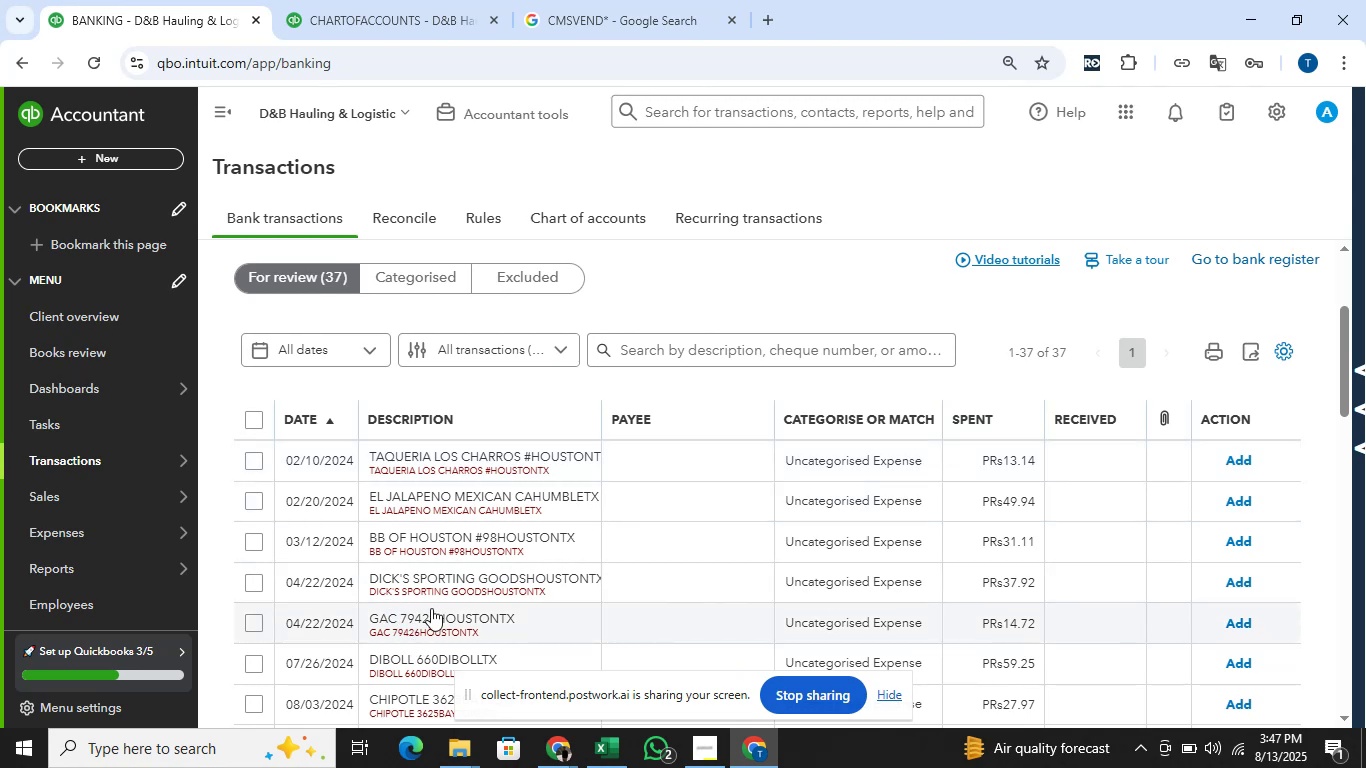 
key(Alt+Tab)
 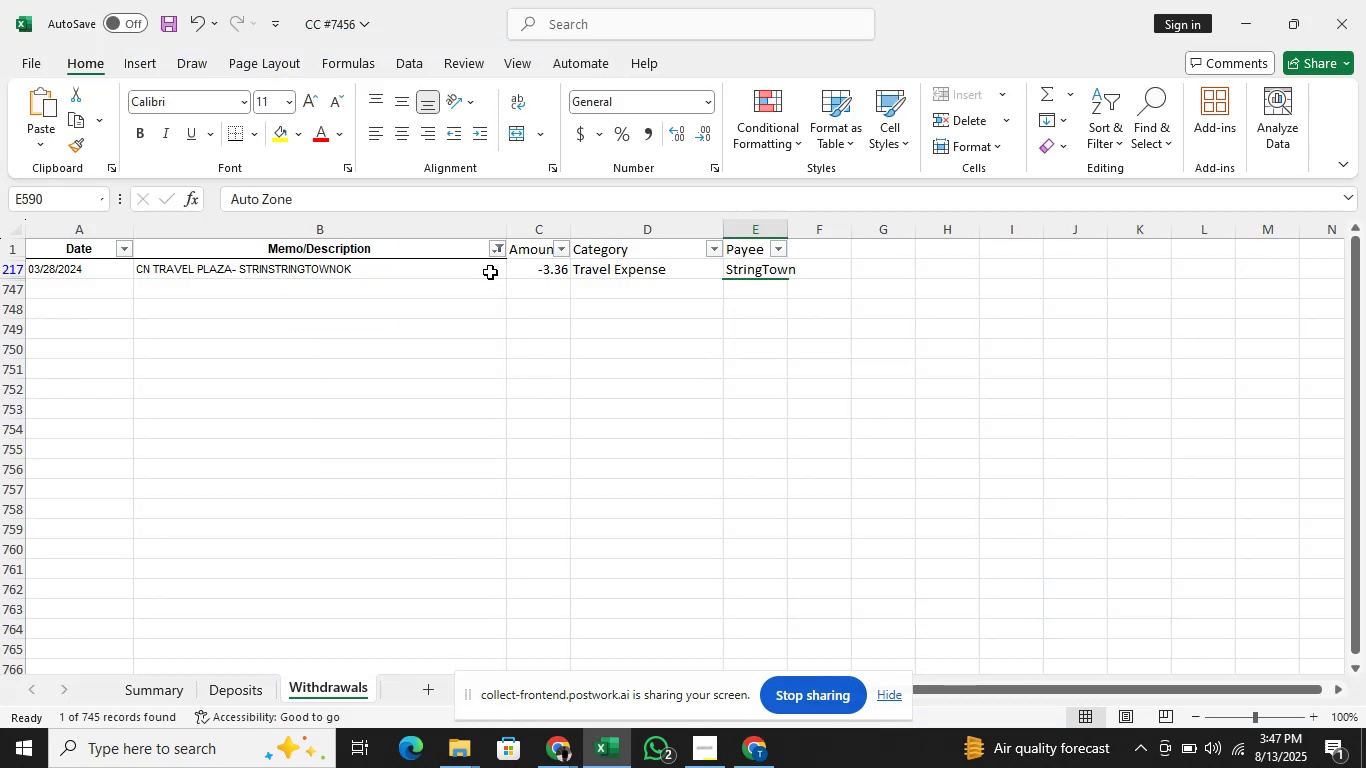 
left_click([498, 247])
 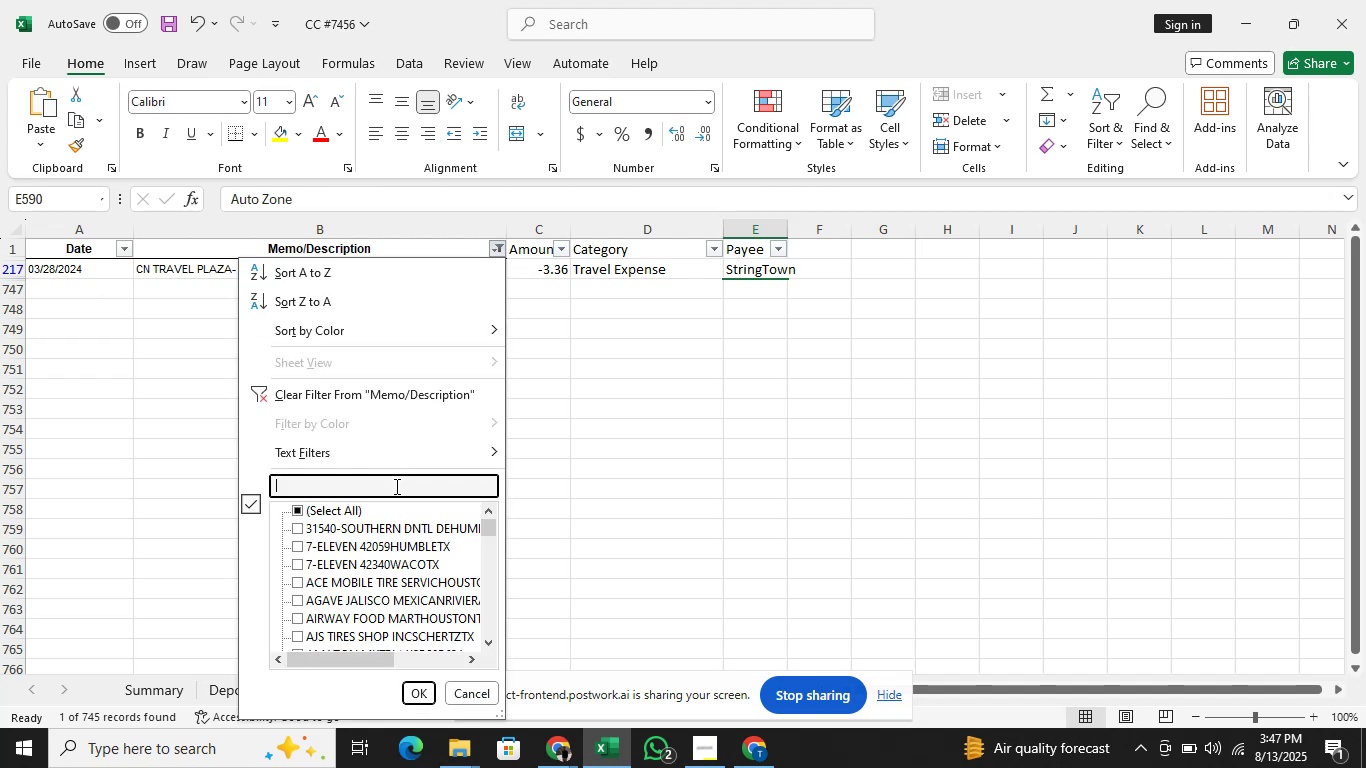 
type(dick)
 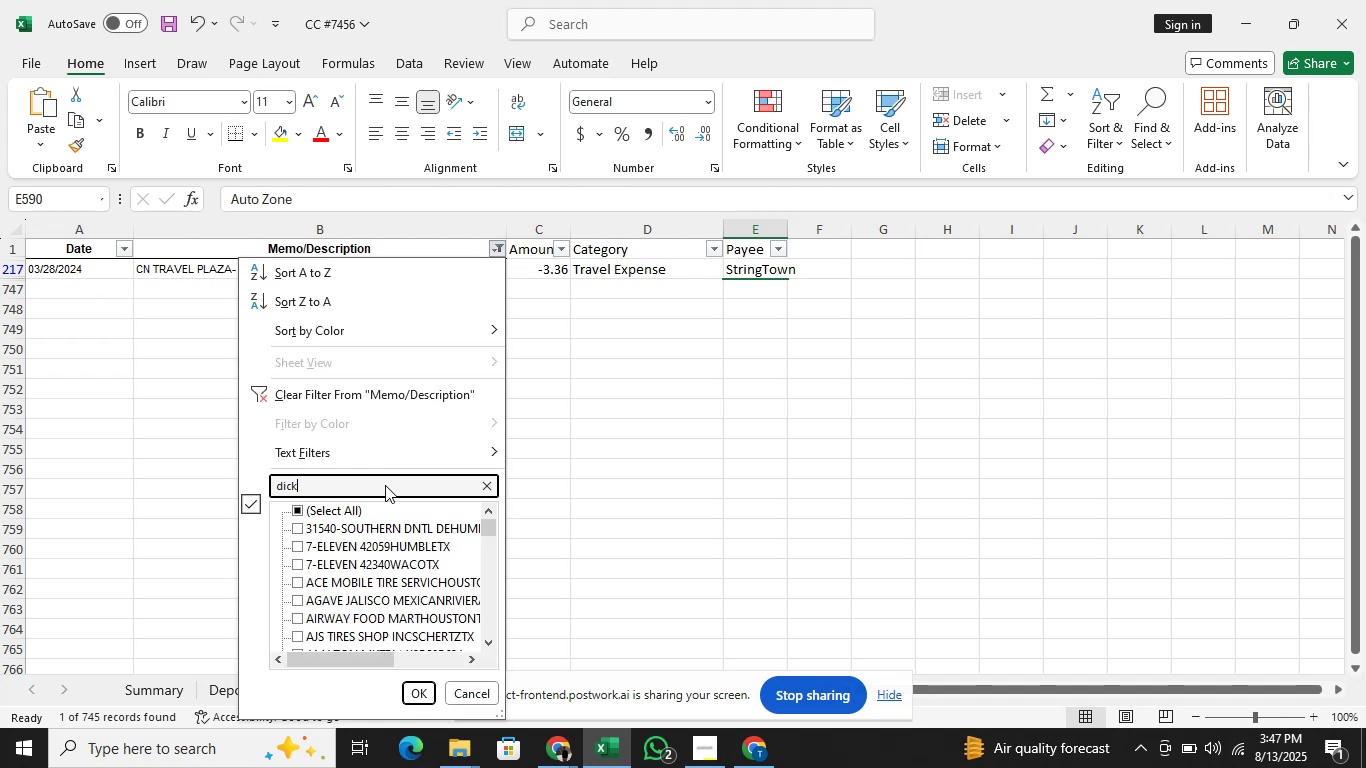 
key(Enter)
 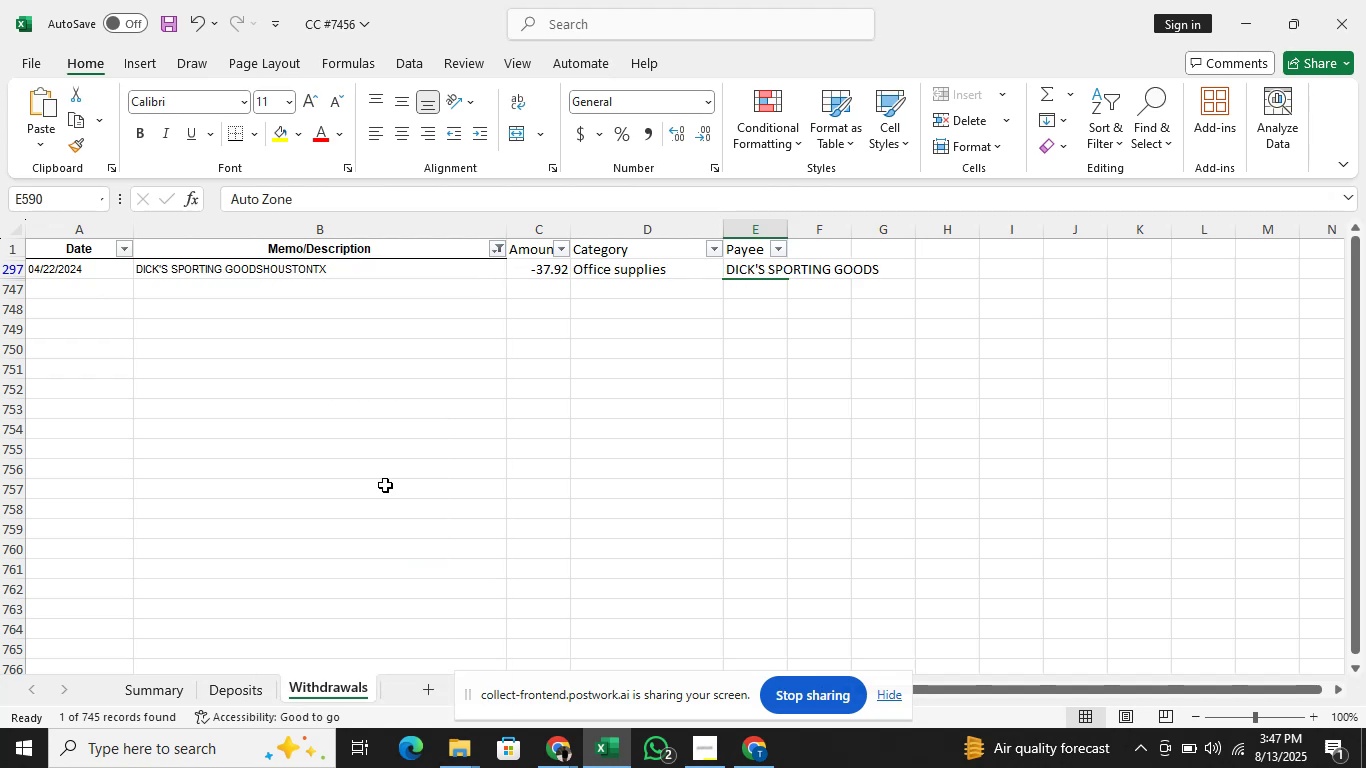 
wait(5.54)
 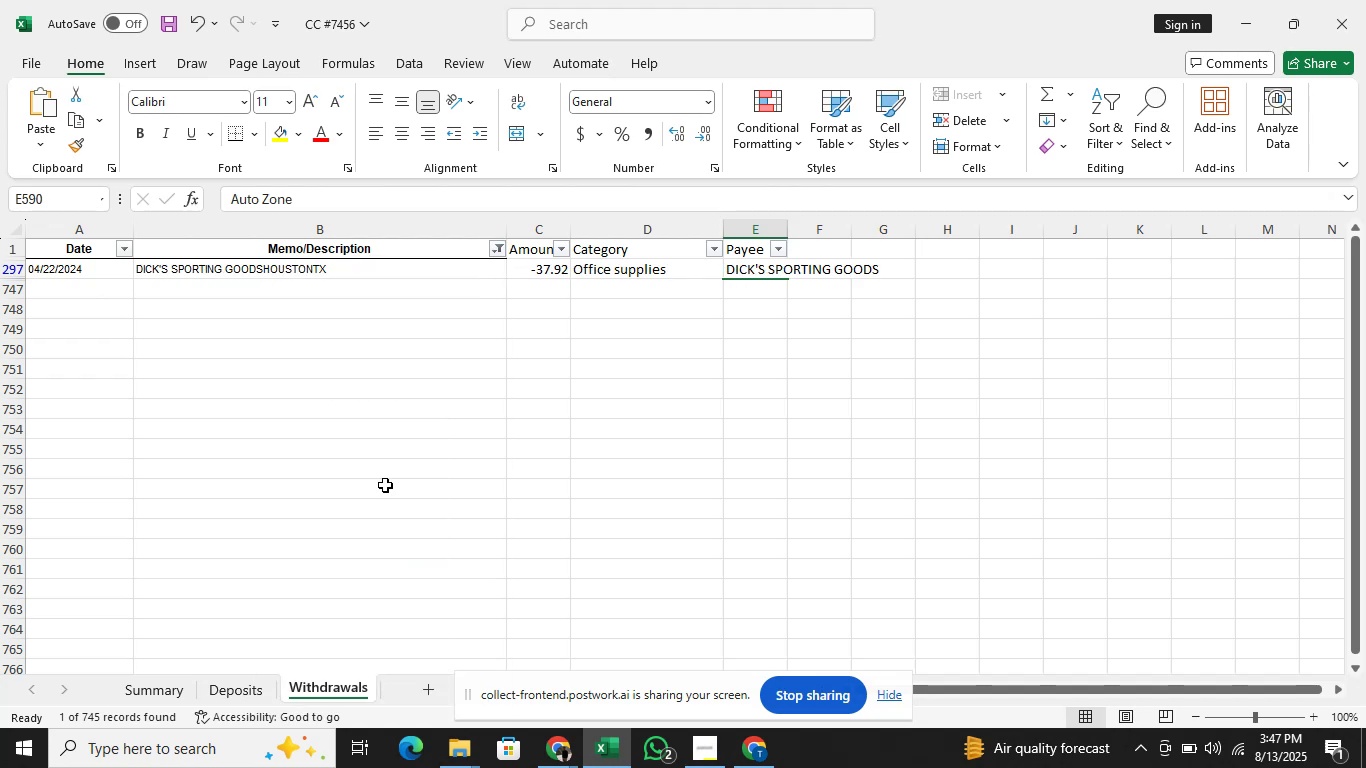 
key(Alt+AltLeft)
 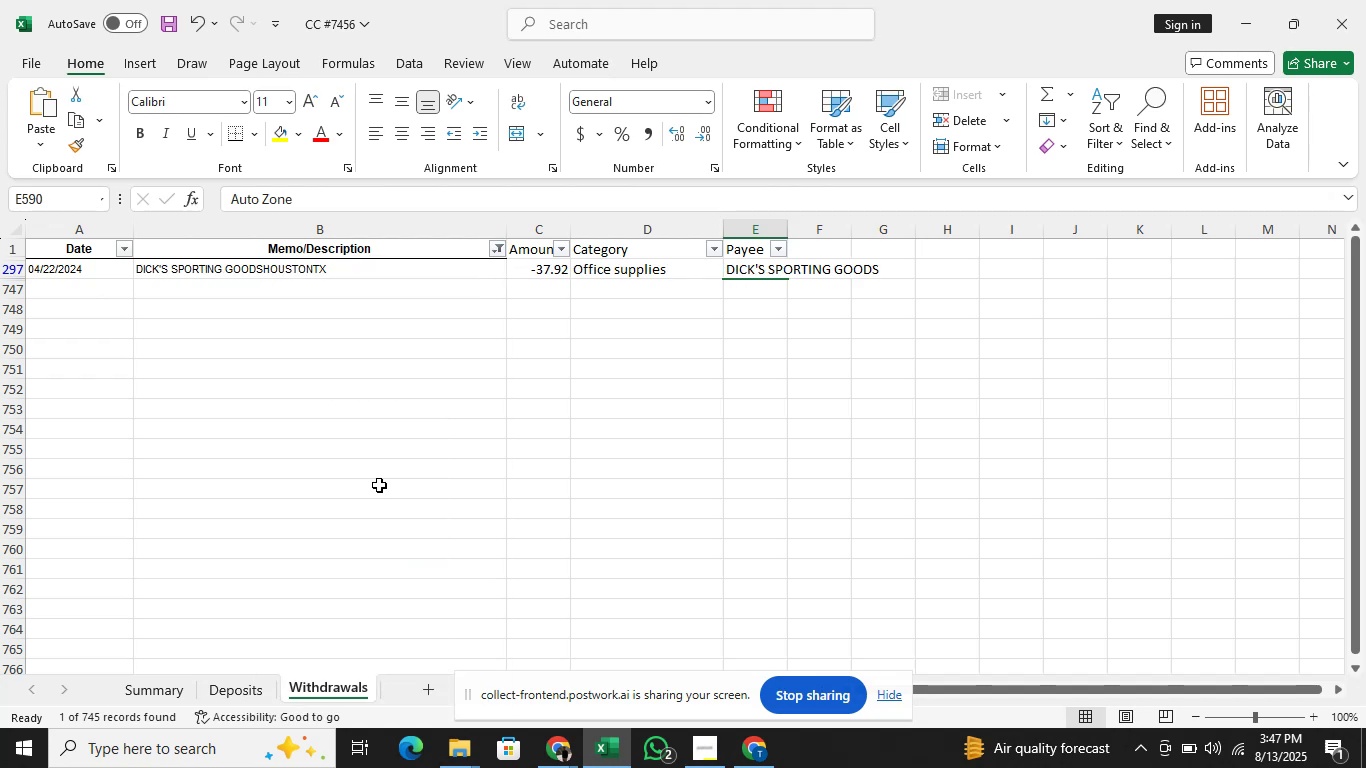 
key(Alt+Tab)
 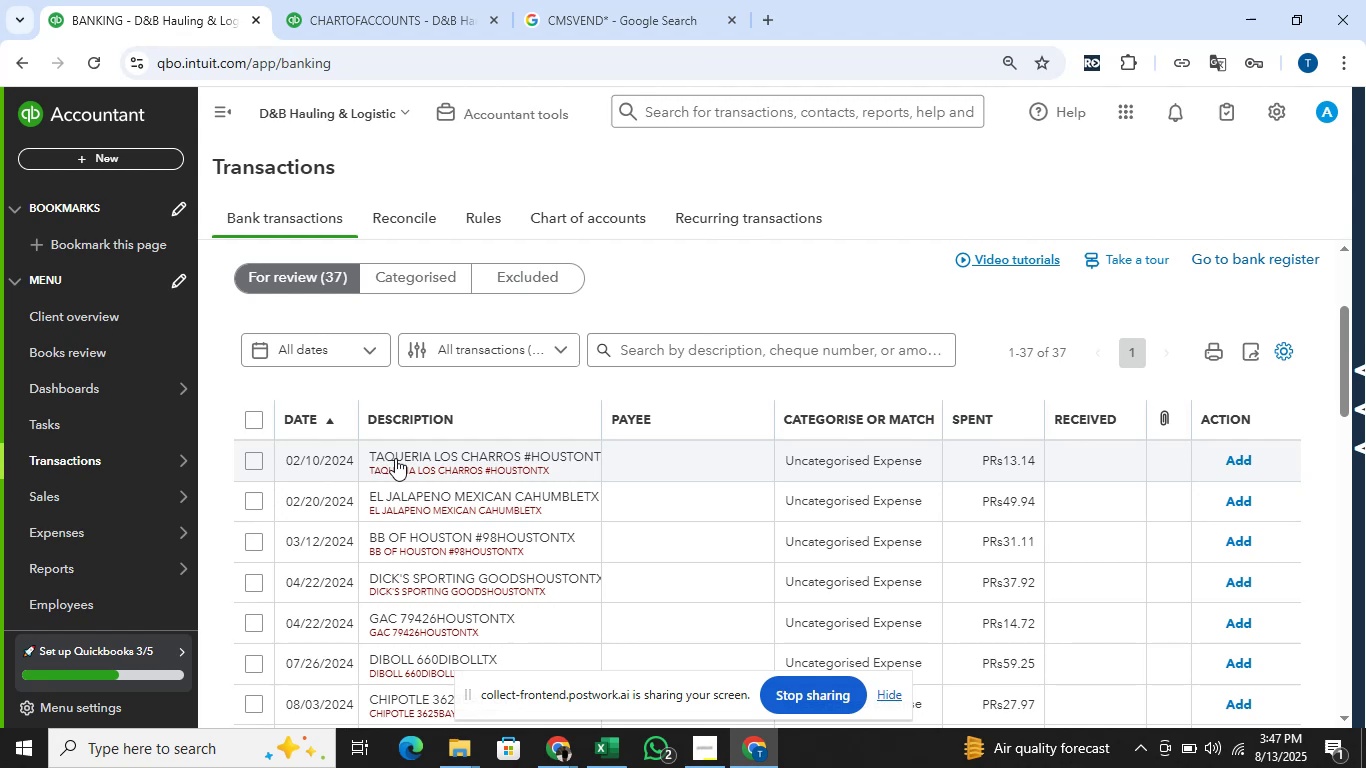 
wait(16.42)
 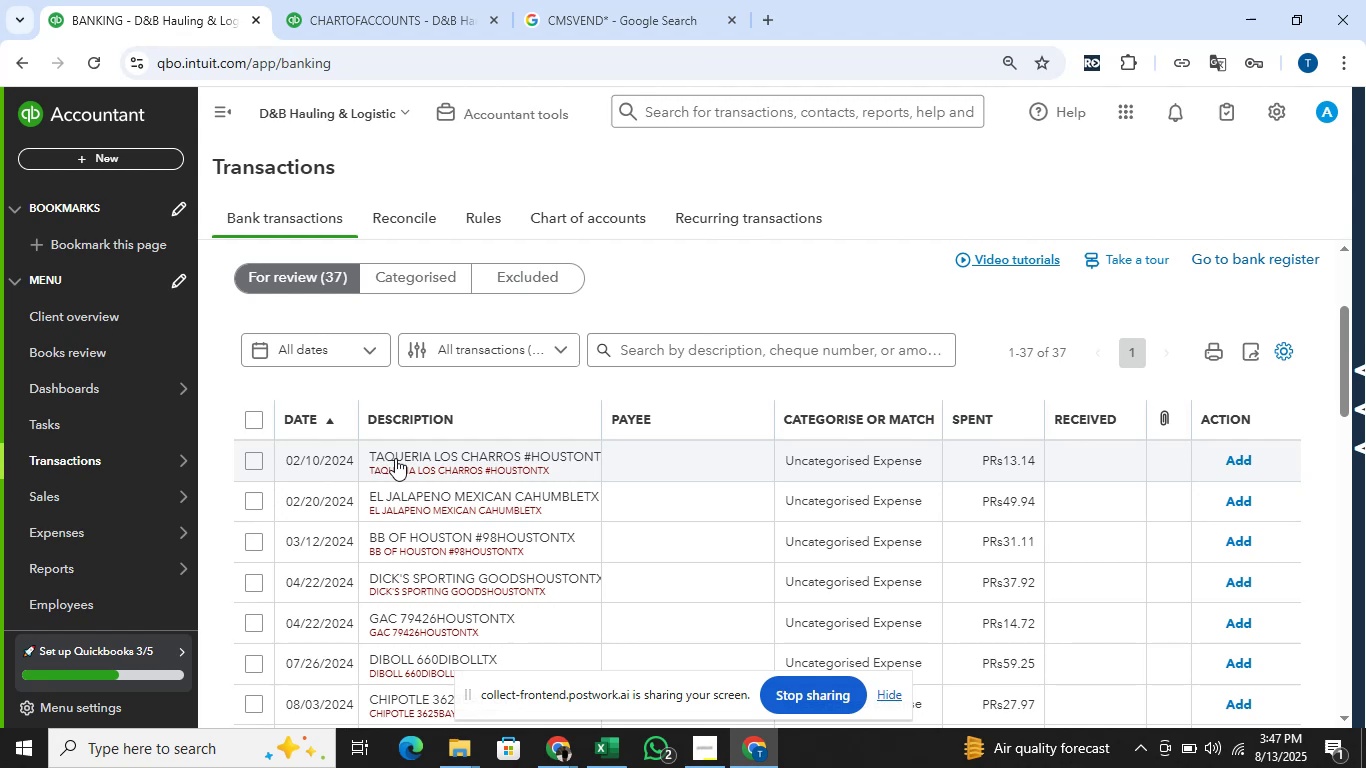 
left_click([704, 352])
 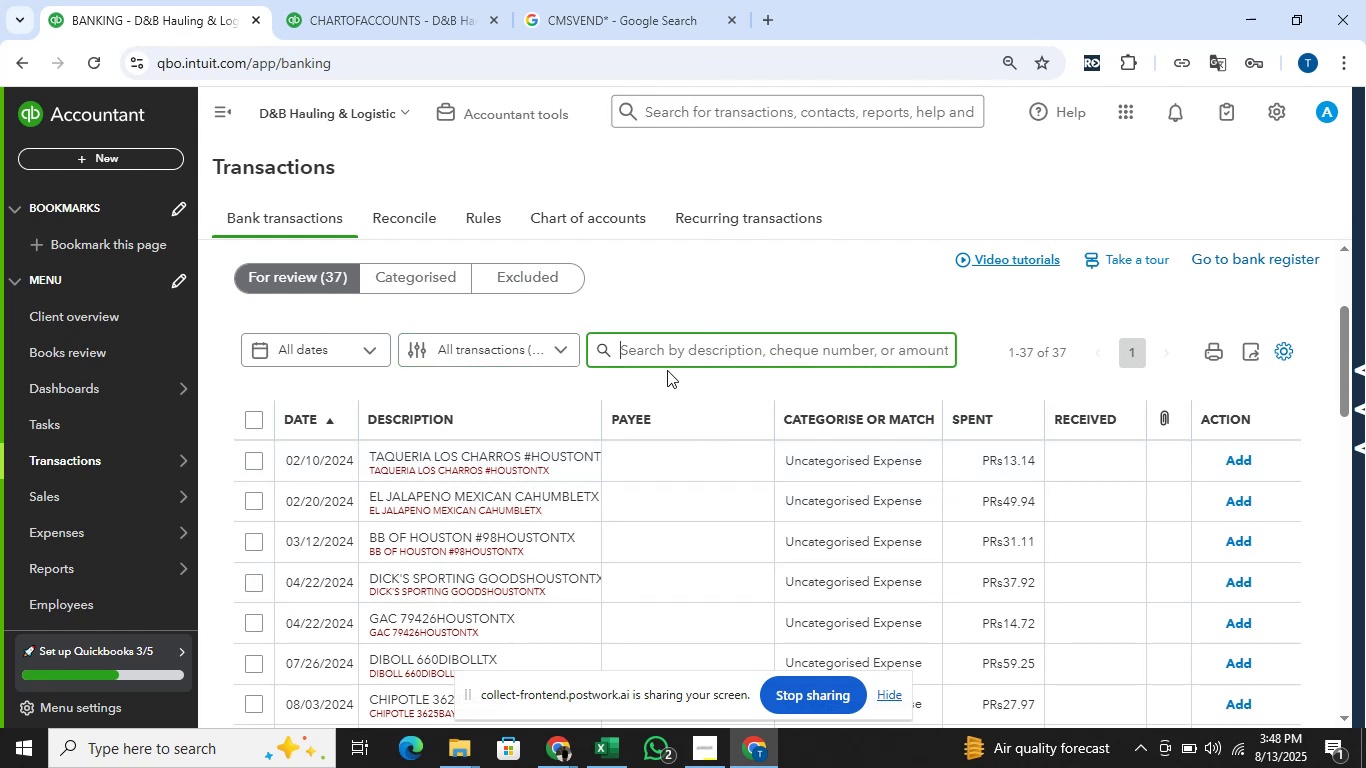 
type(dick)
 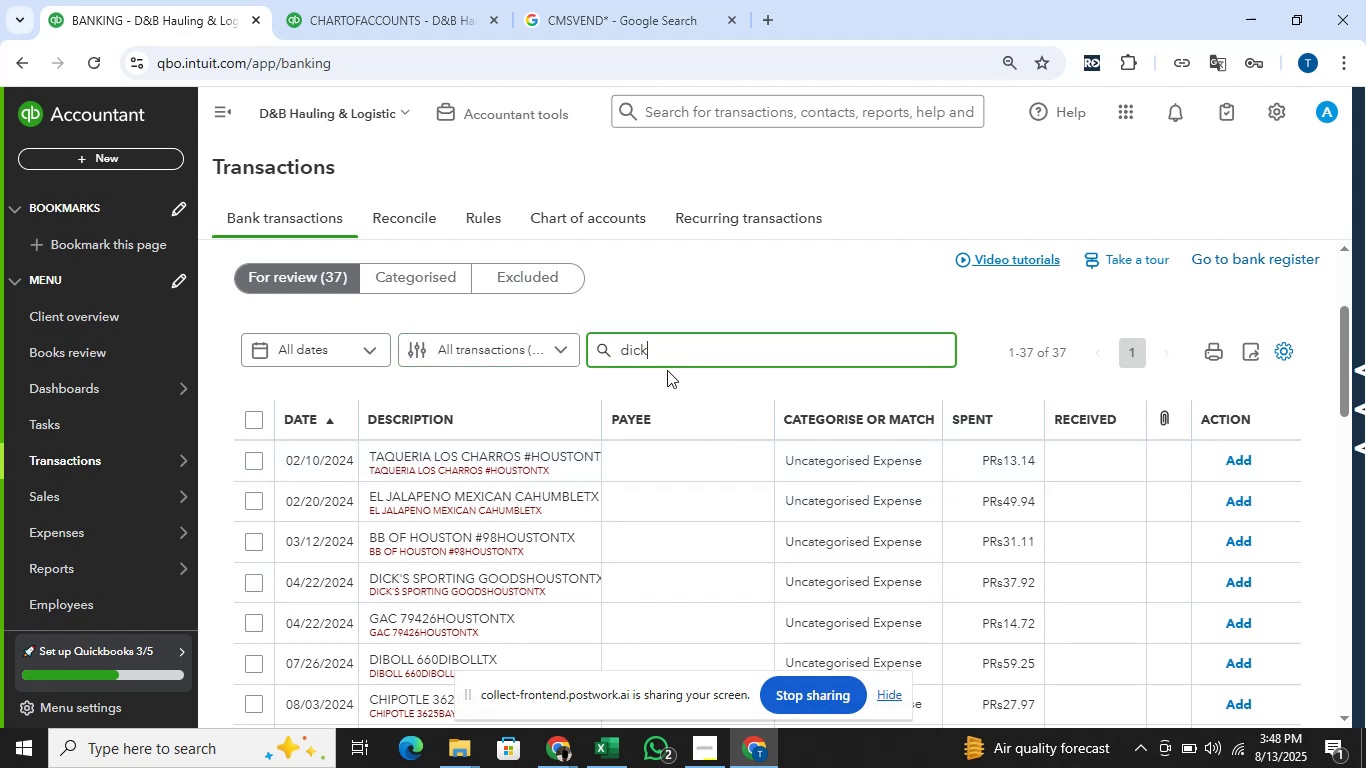 
key(Enter)
 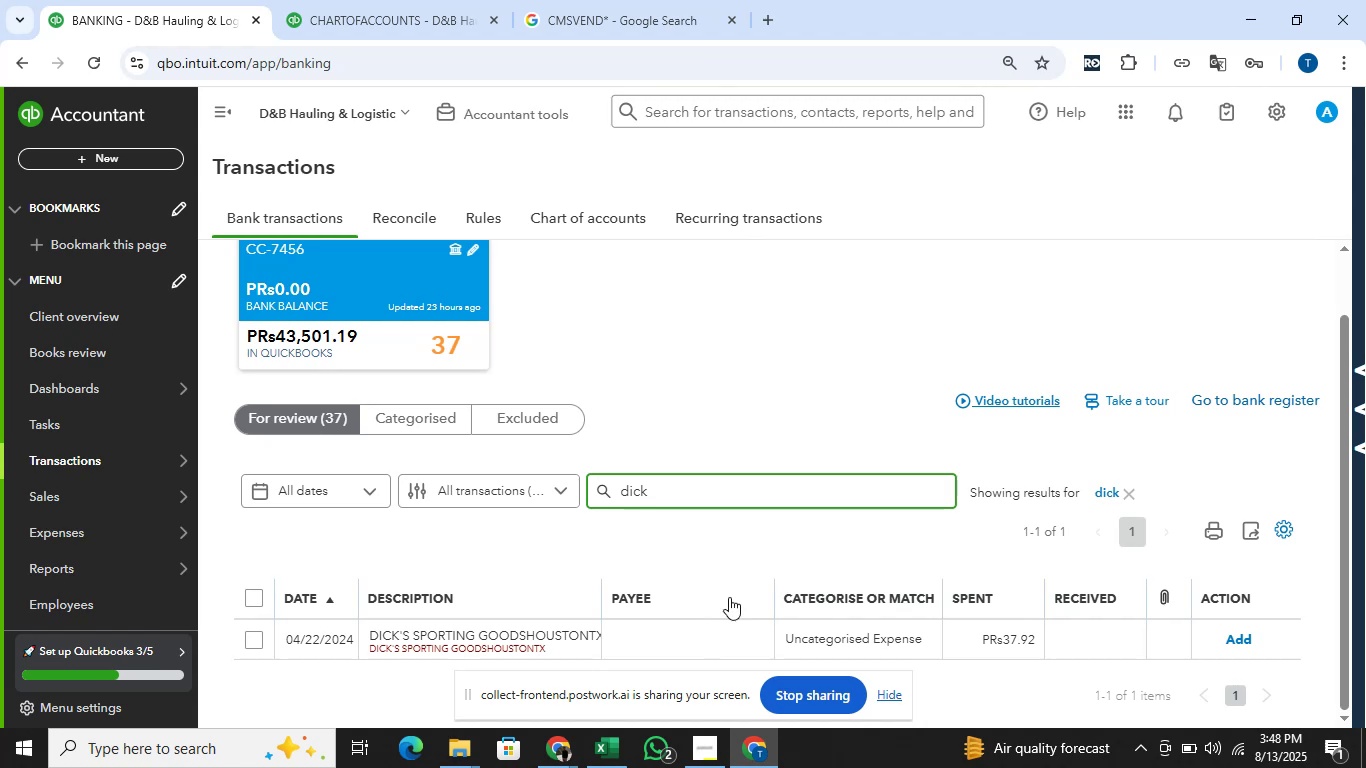 
left_click([419, 409])
 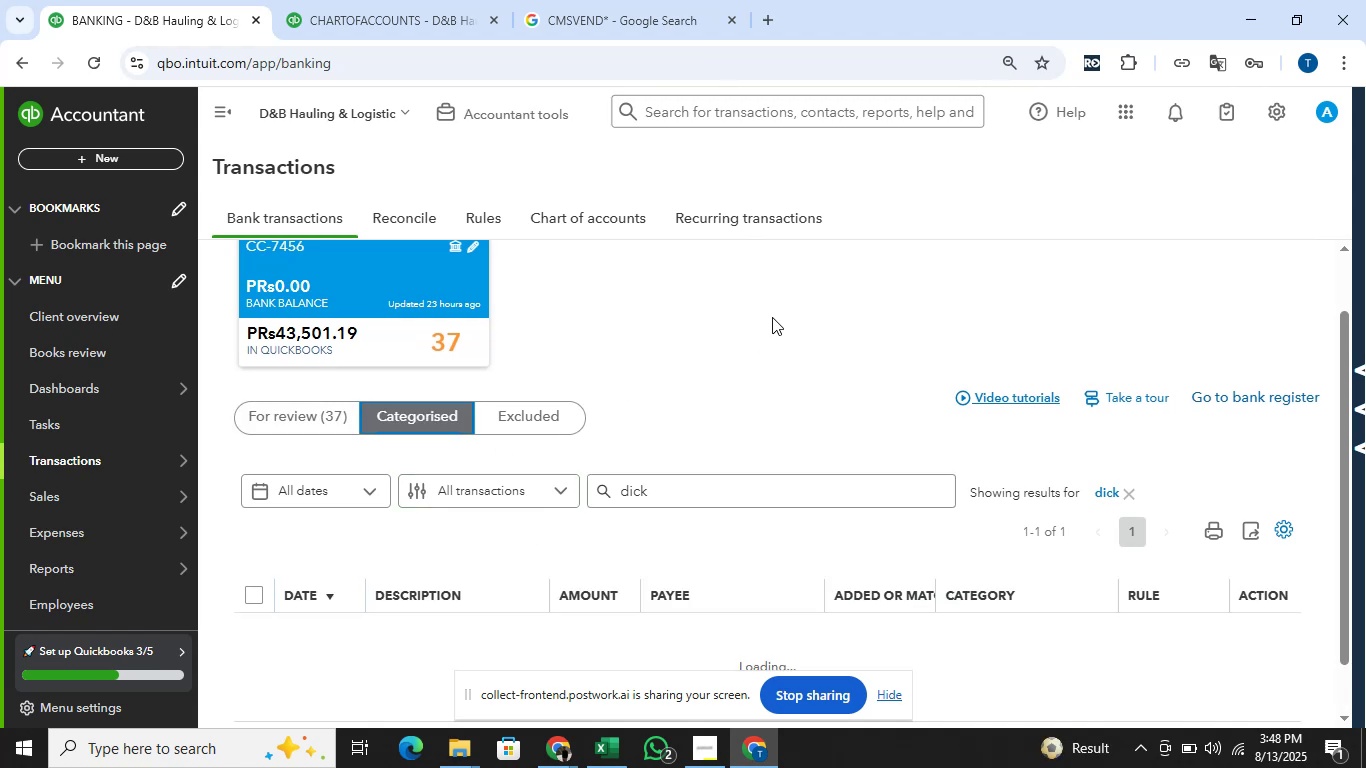 
scroll: coordinate [772, 317], scroll_direction: down, amount: 1.0
 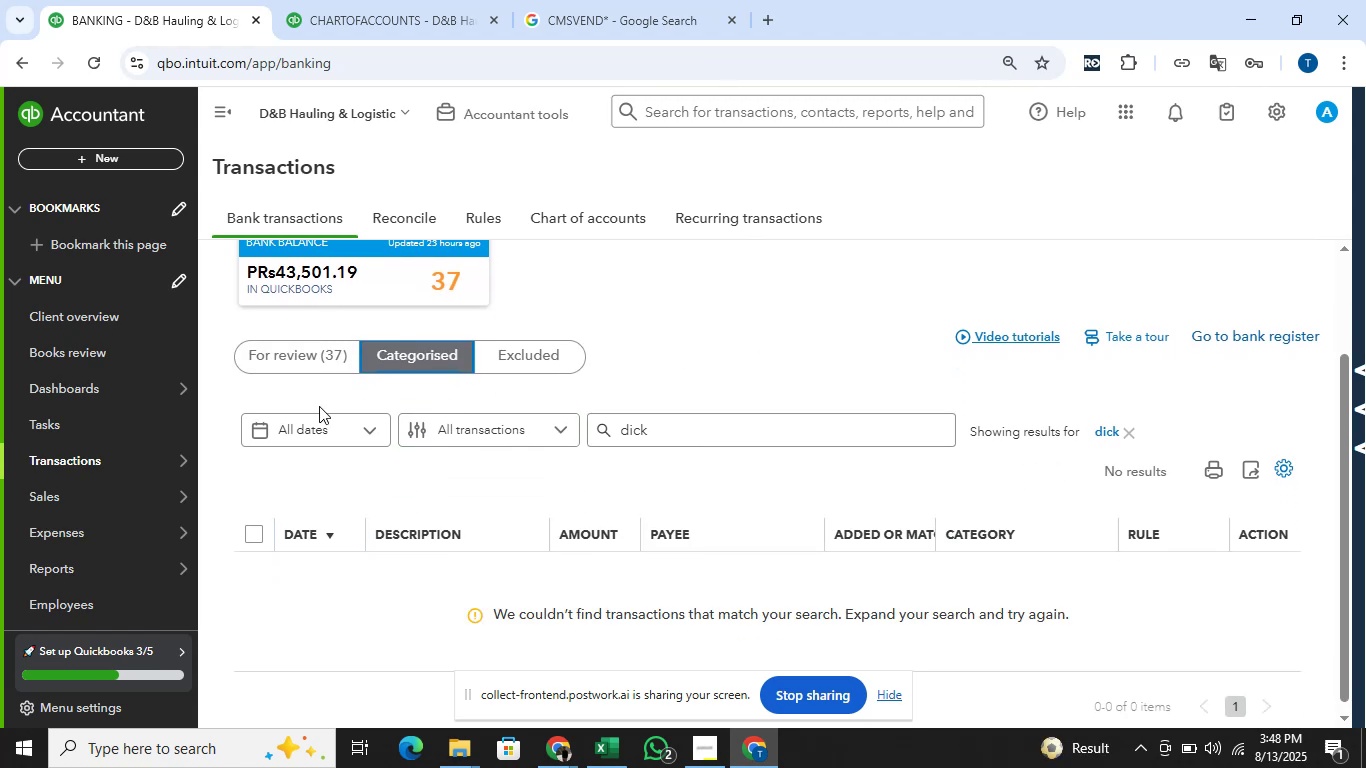 
left_click([297, 363])
 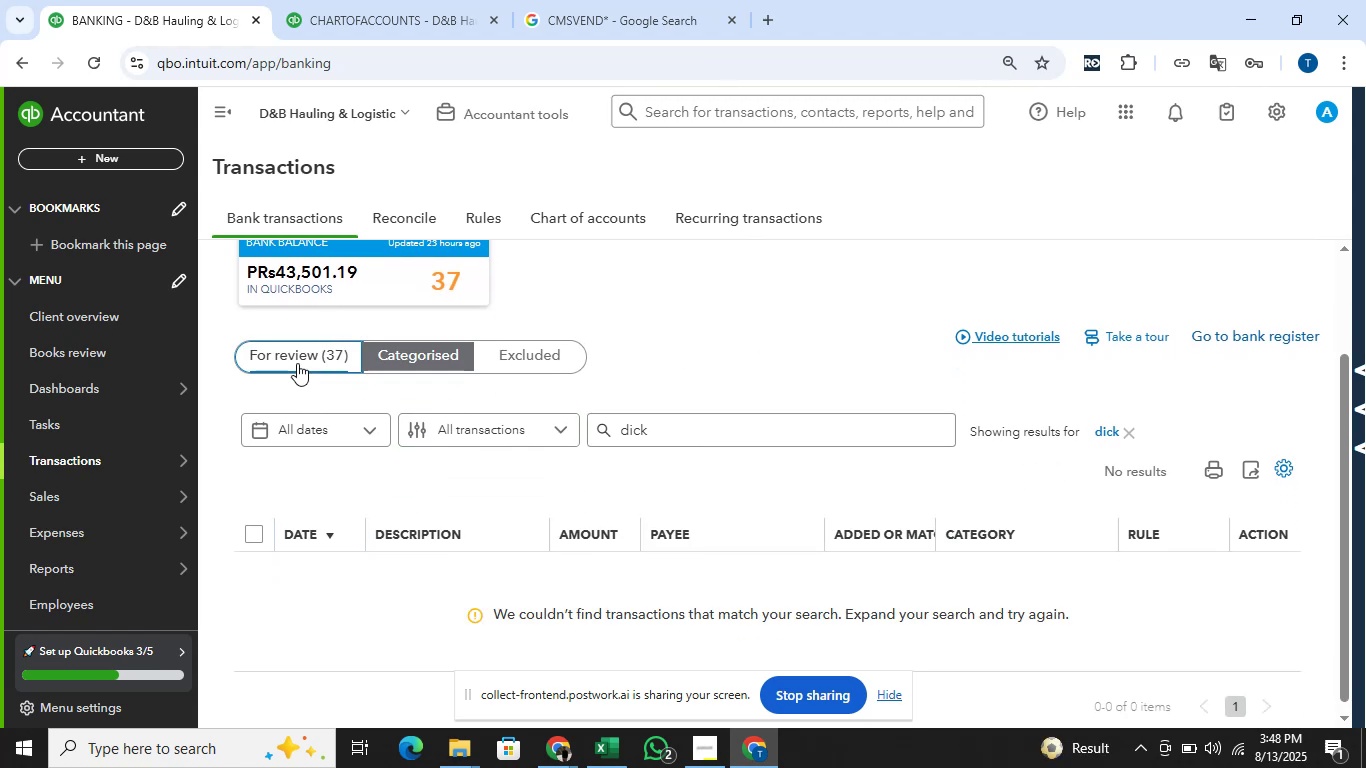 
key(Alt+AltLeft)
 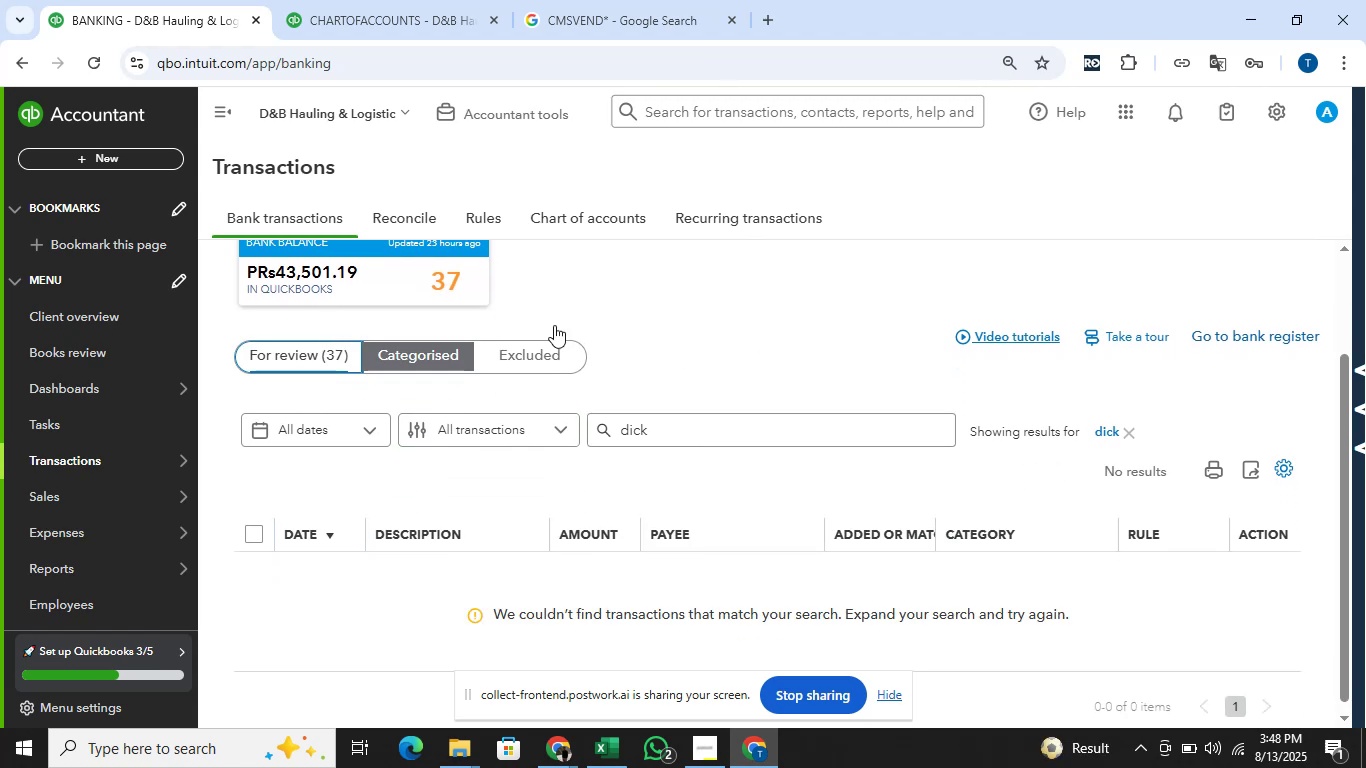 
key(Alt+Tab)
 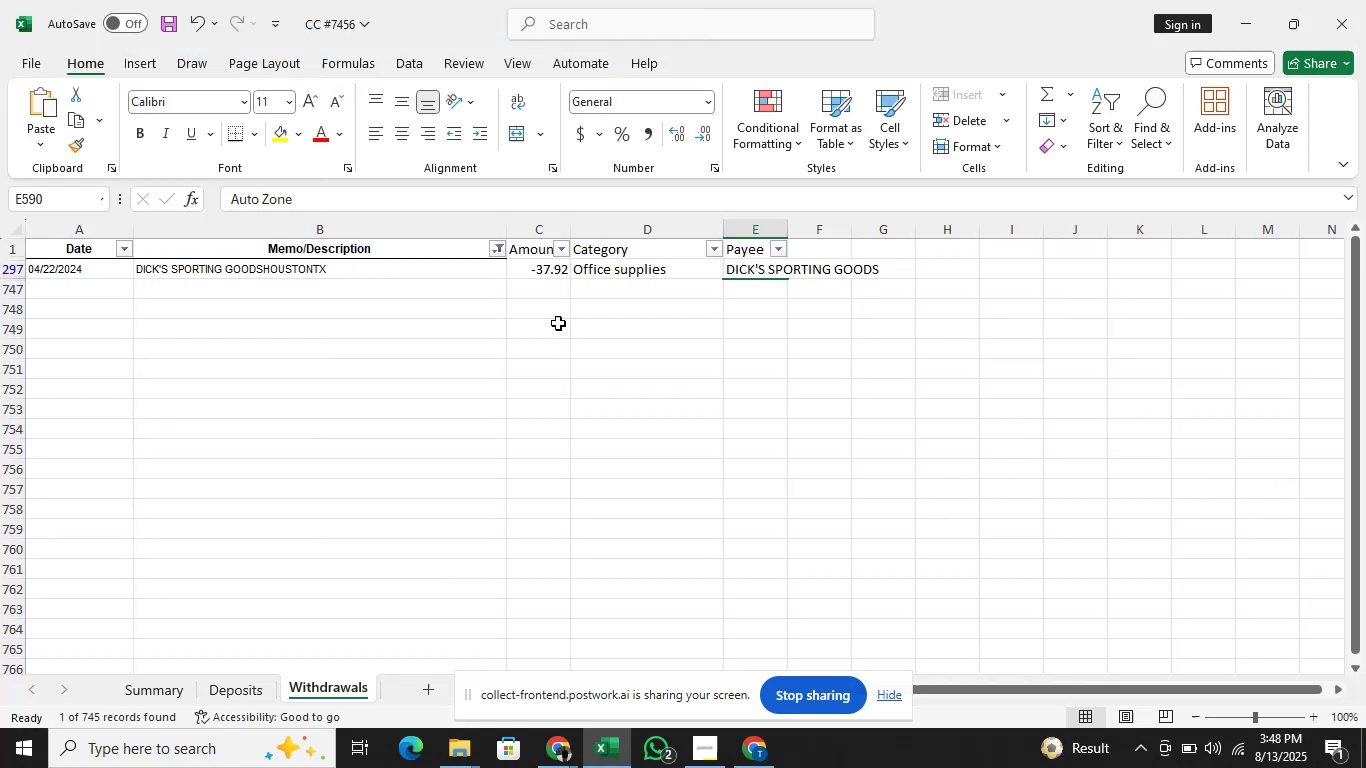 
key(Alt+AltLeft)
 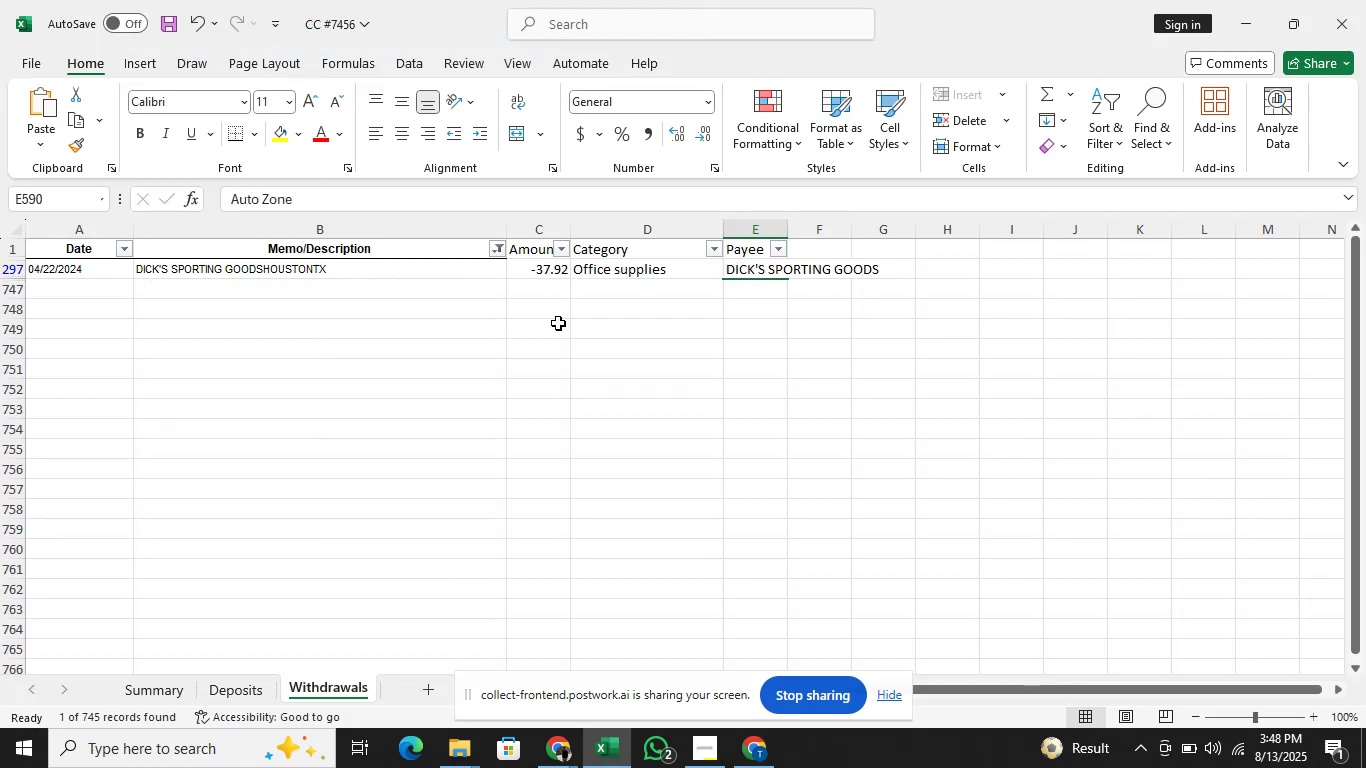 
key(Alt+Tab)
 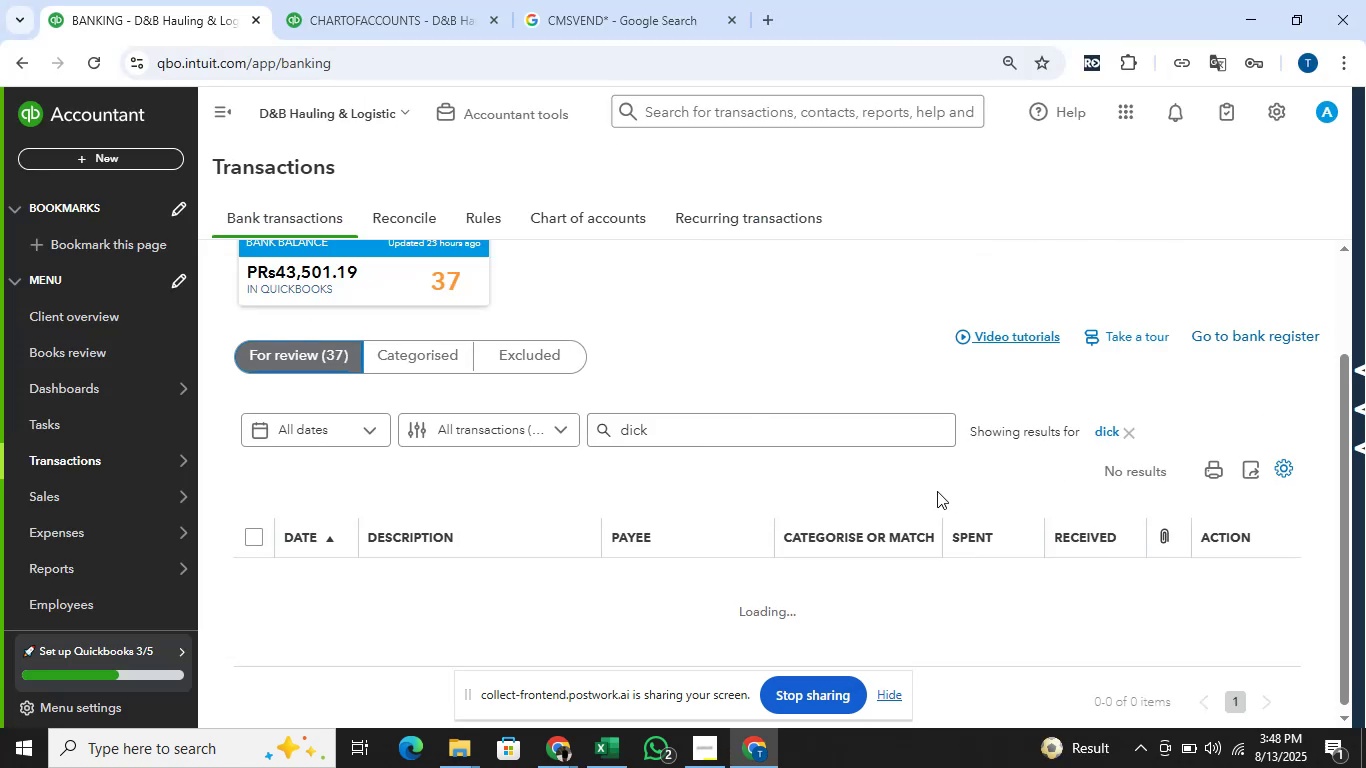 
scroll: coordinate [922, 475], scroll_direction: down, amount: 1.0
 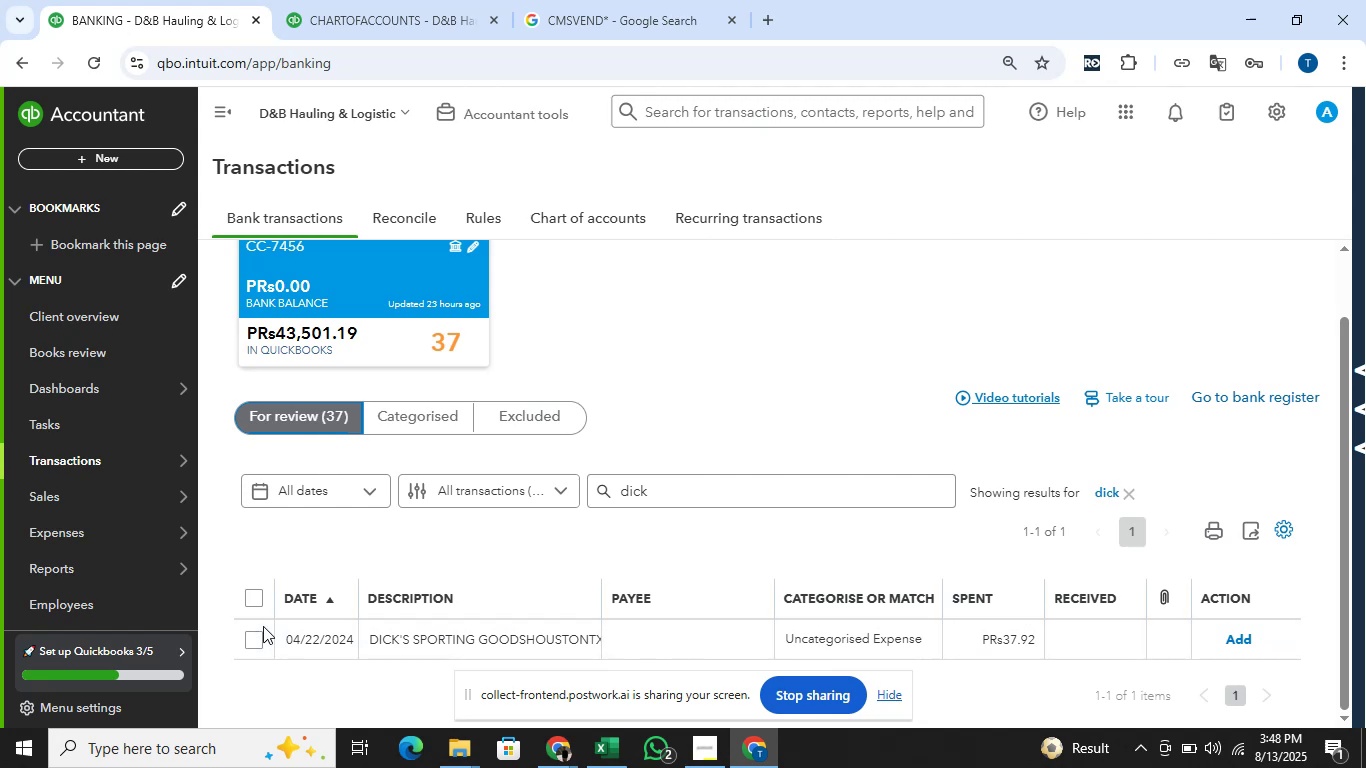 
double_click([252, 643])
 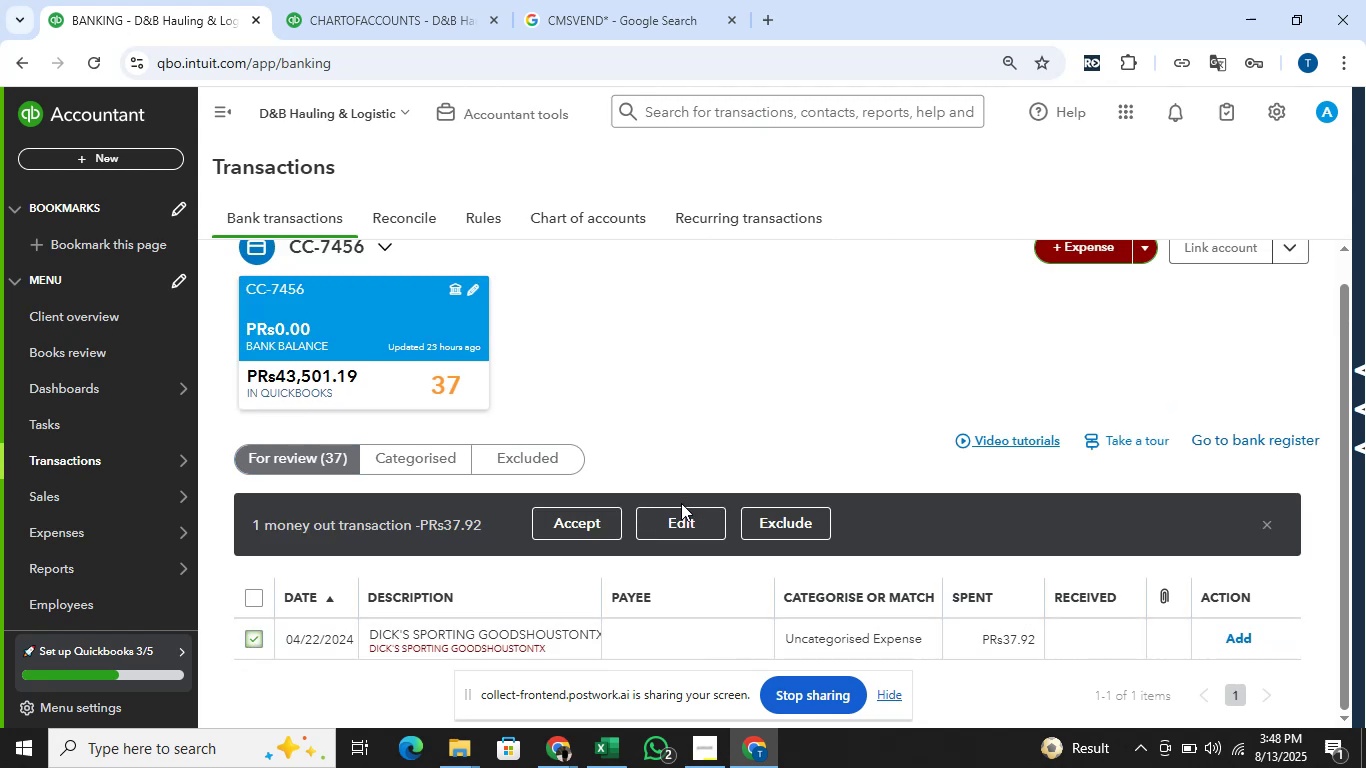 
left_click([678, 521])
 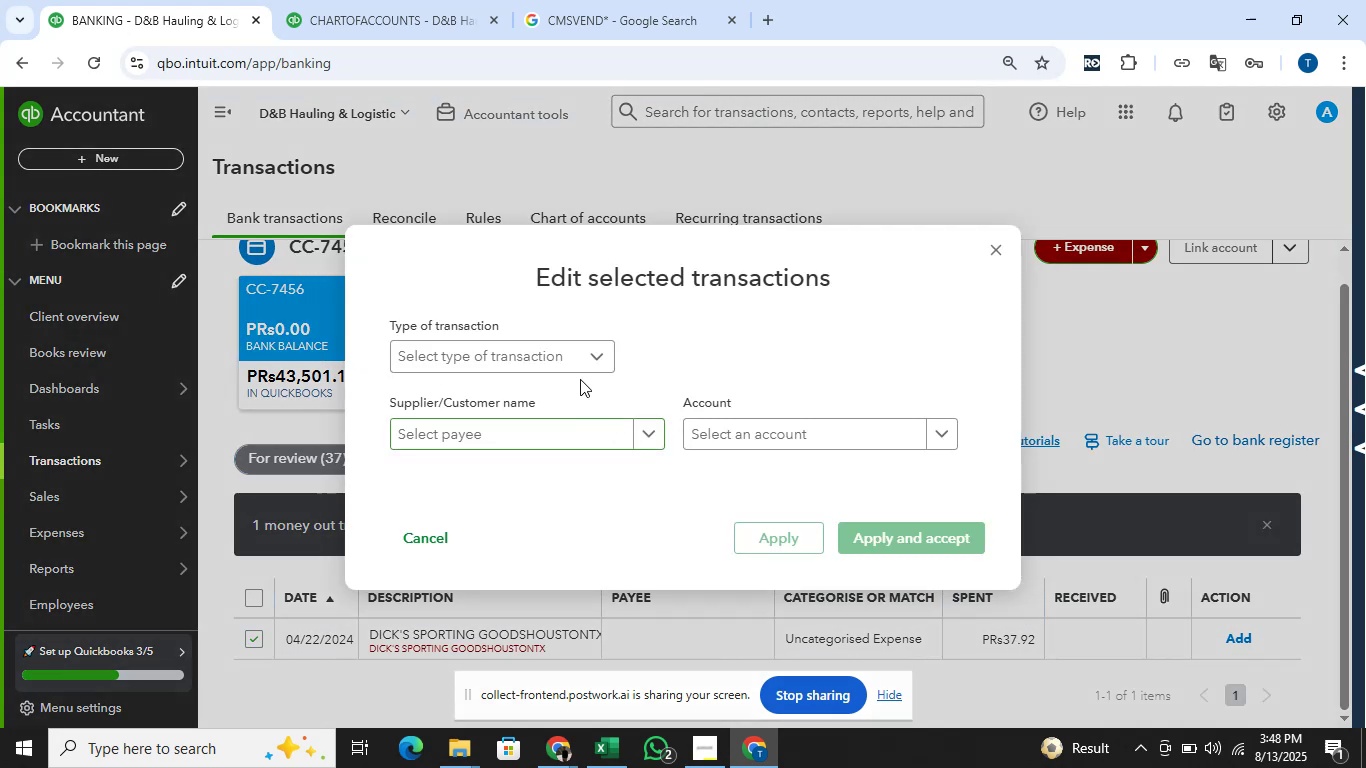 
left_click([571, 360])
 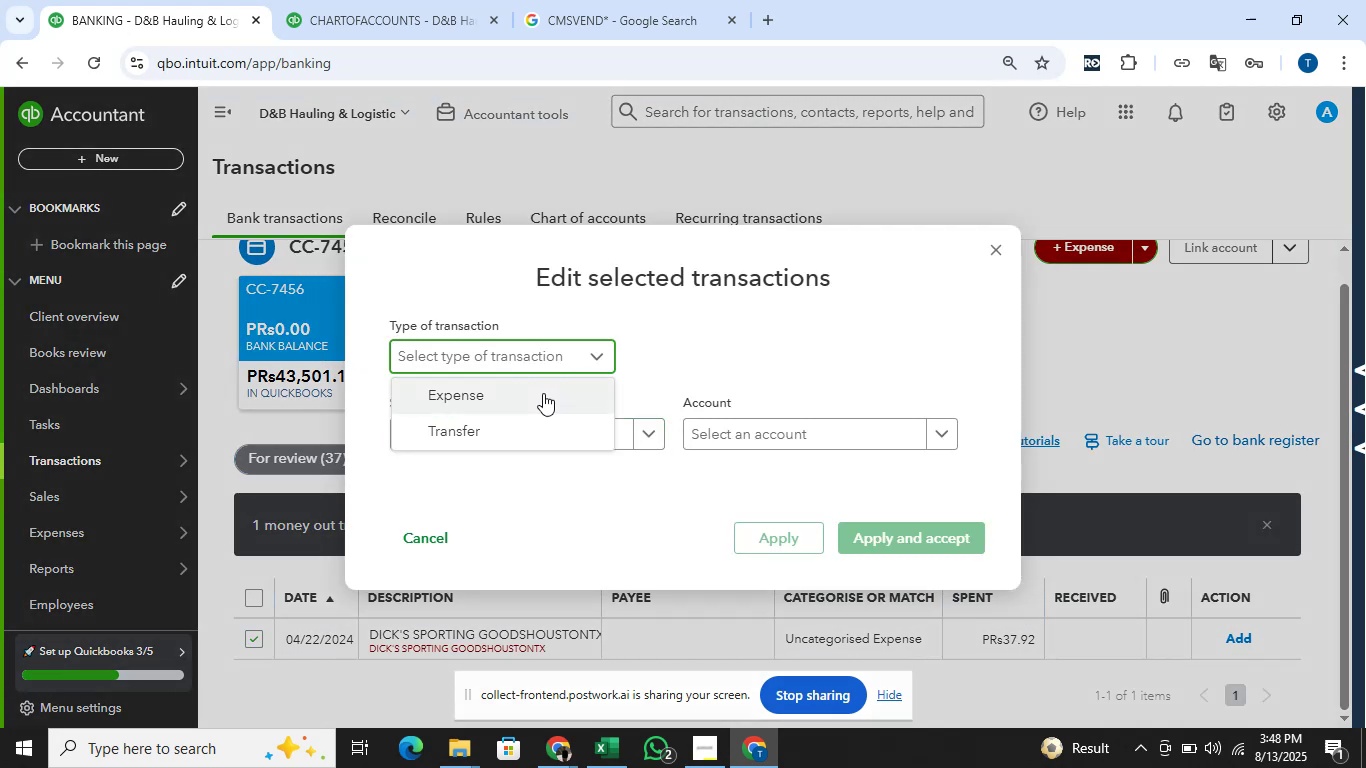 
left_click([543, 393])
 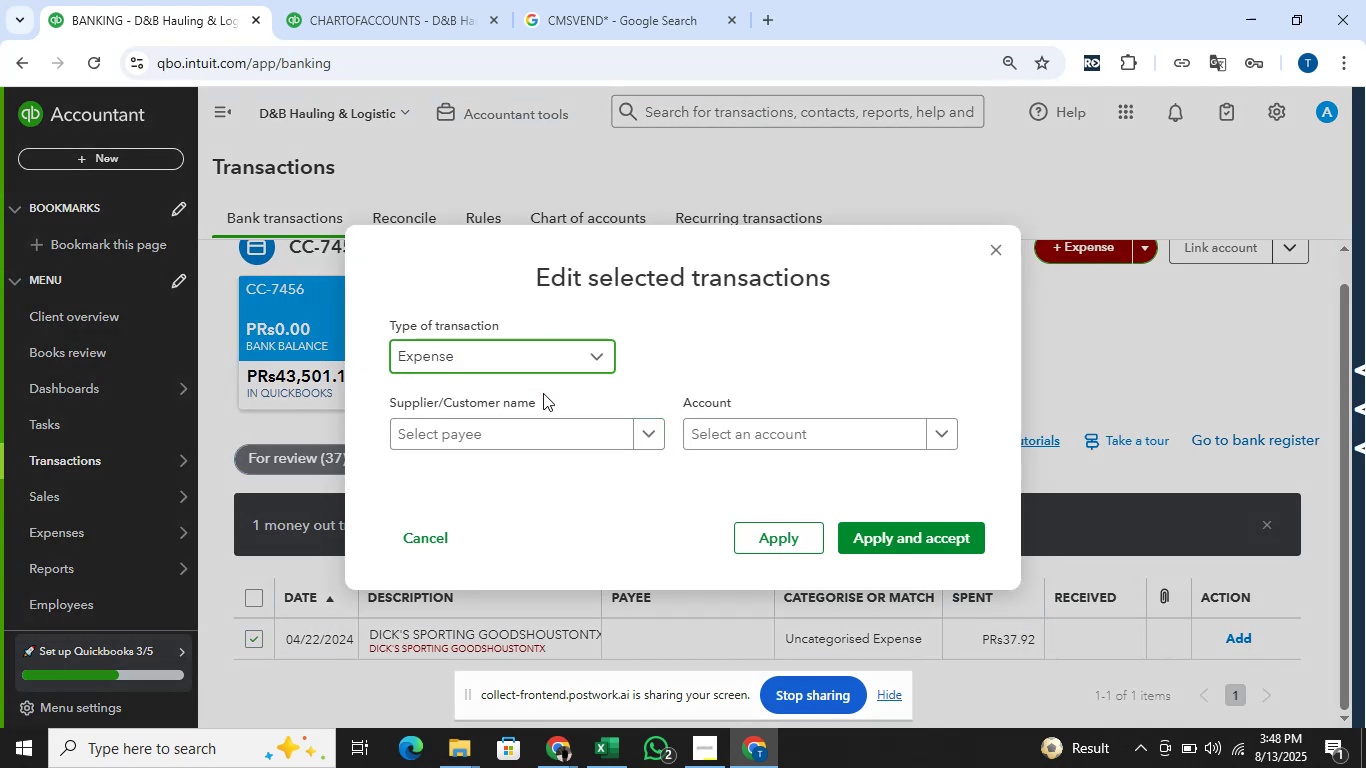 
key(Alt+AltLeft)
 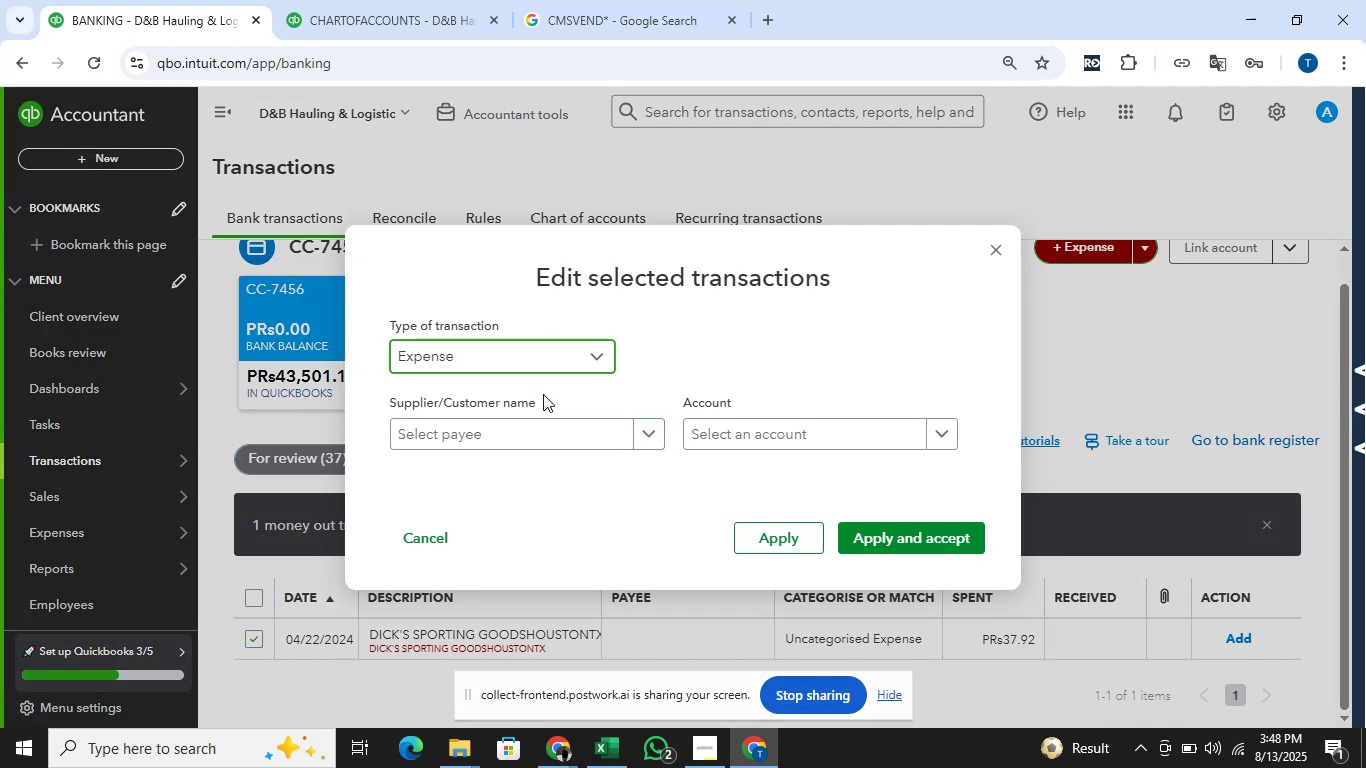 
key(Alt+Tab)
 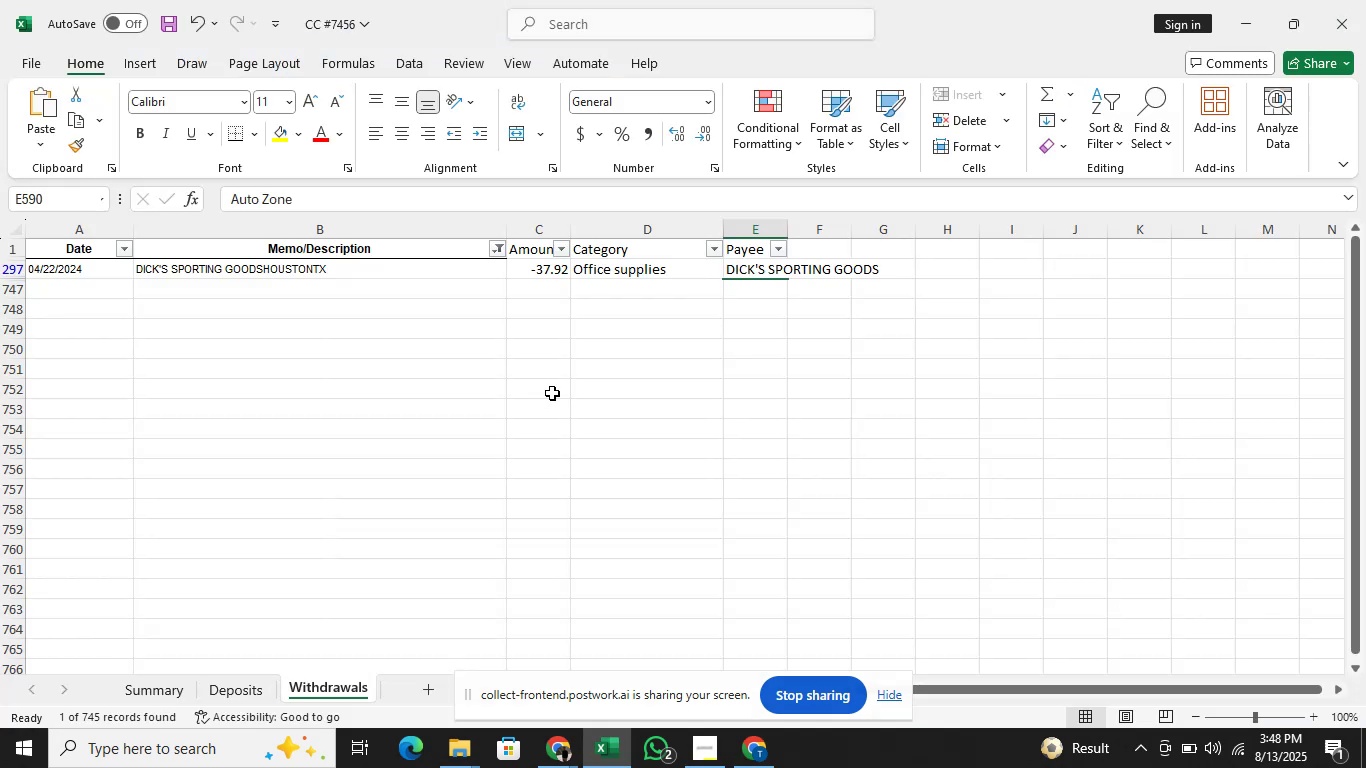 
key(Alt+AltLeft)
 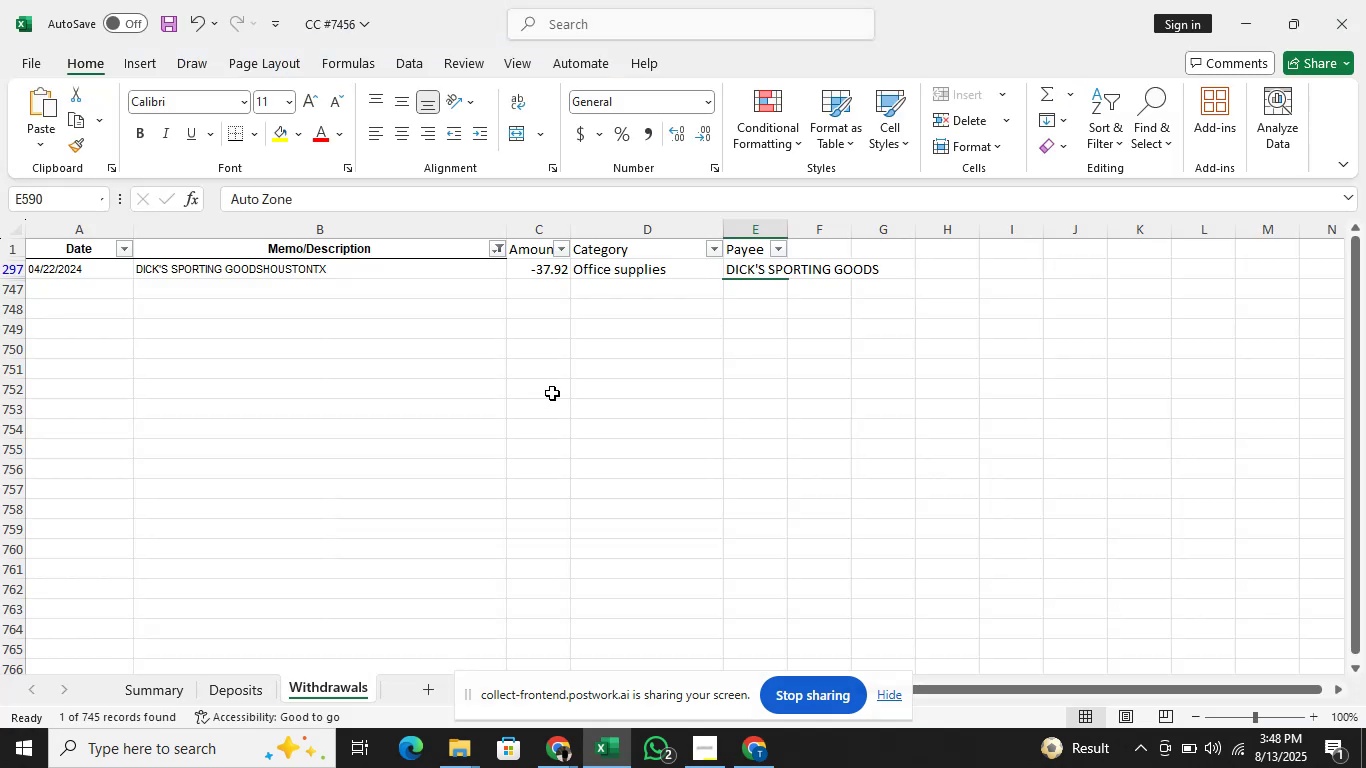 
key(Alt+Tab)
 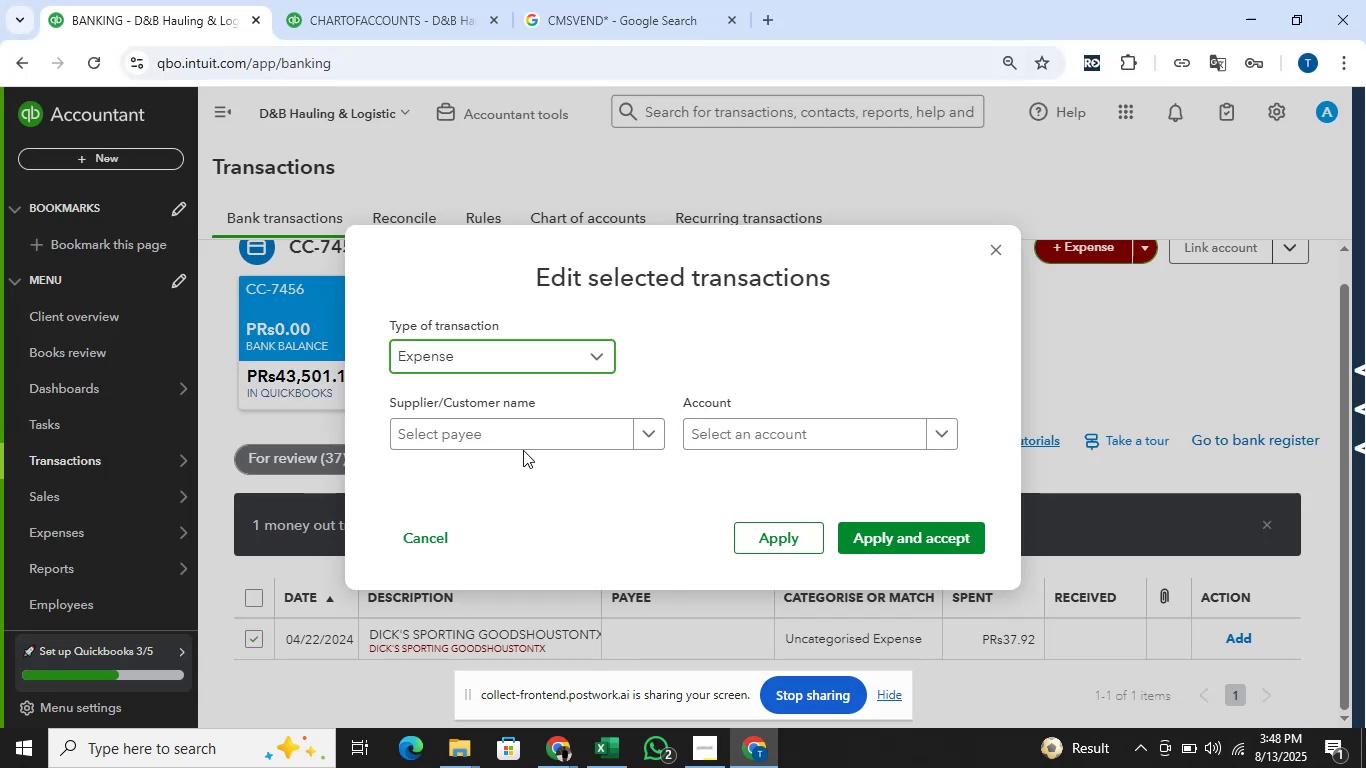 
left_click([536, 429])
 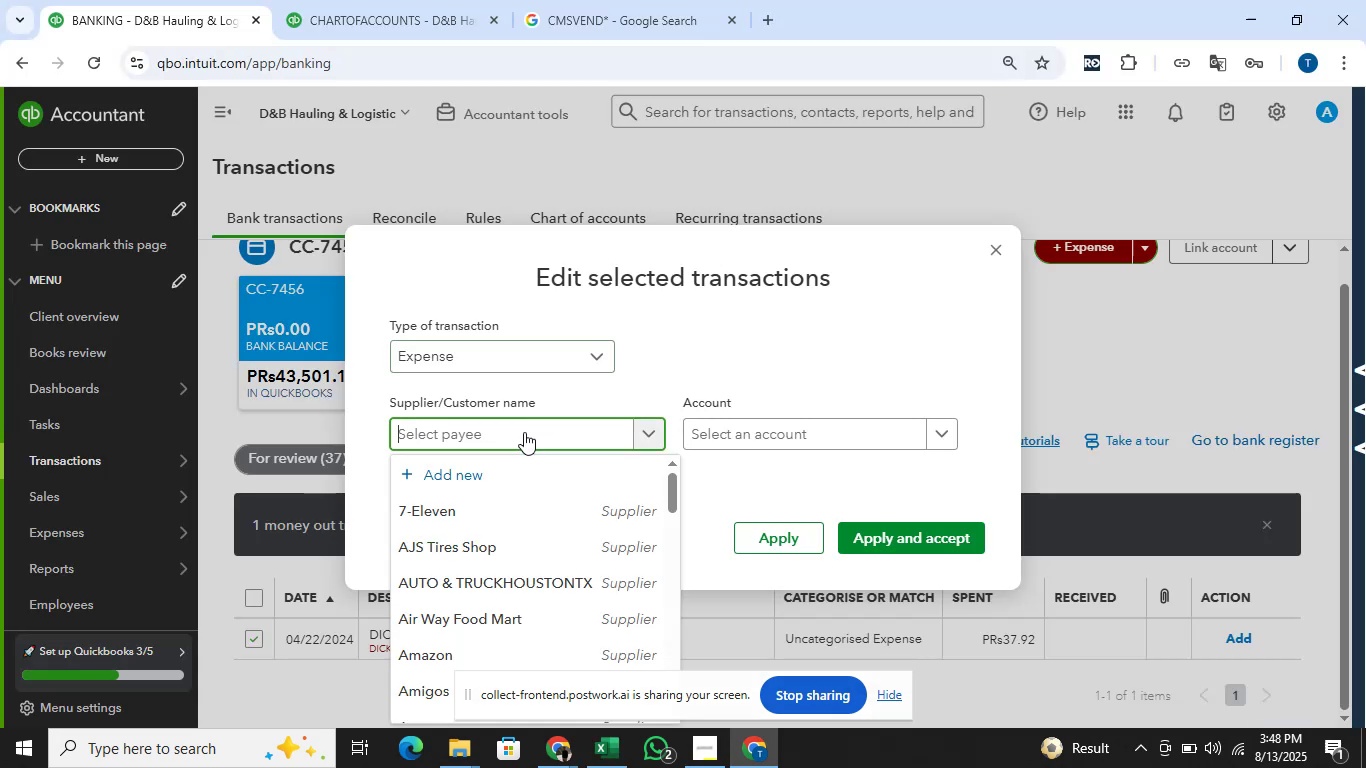 
type(Dick`s Sporting Goods)
 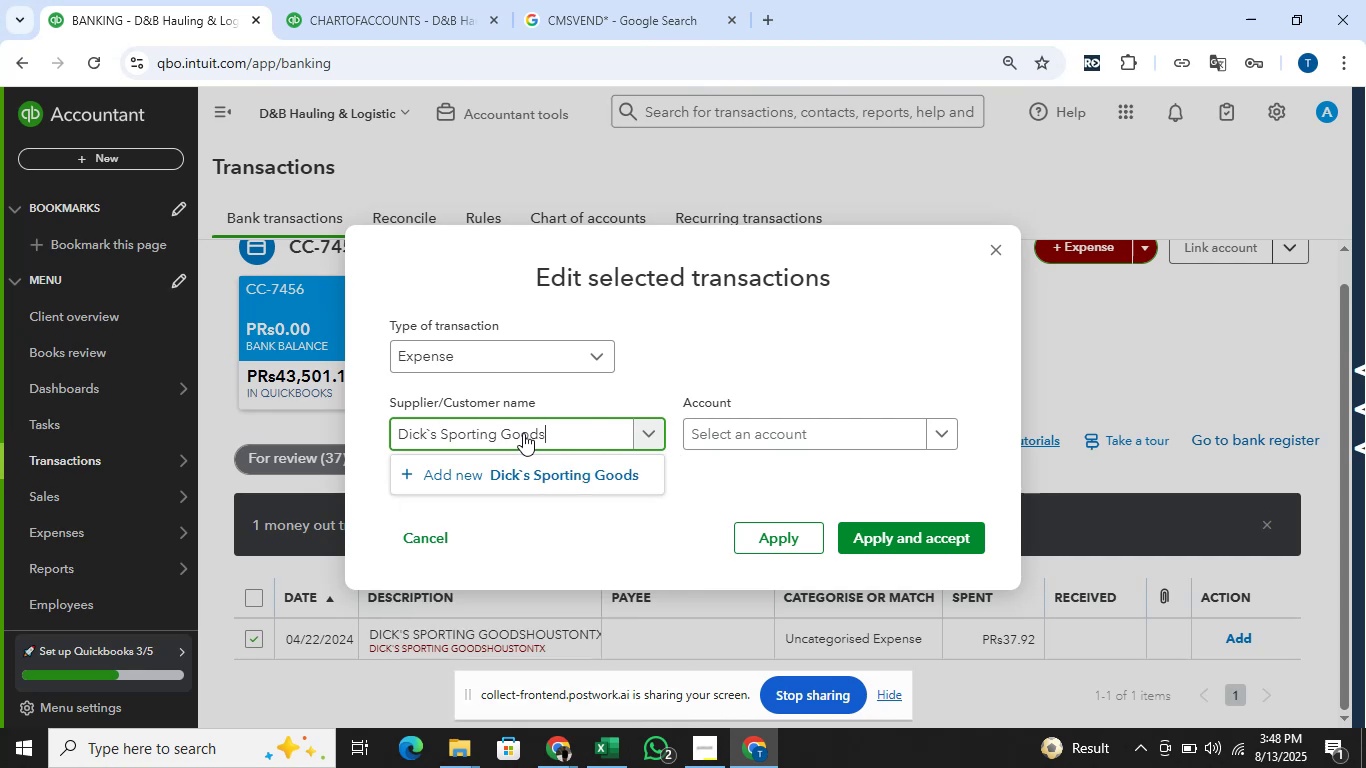 
left_click([530, 471])
 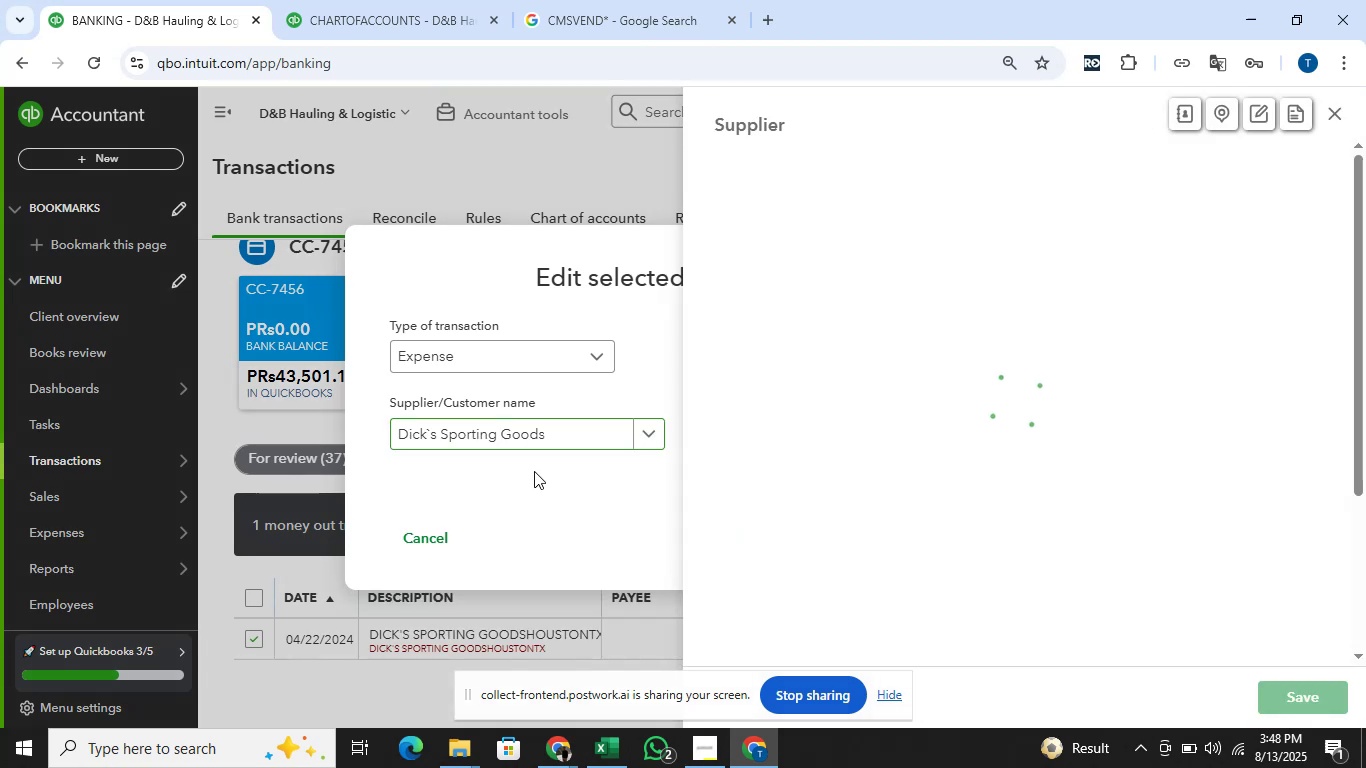 
key(Alt+AltLeft)
 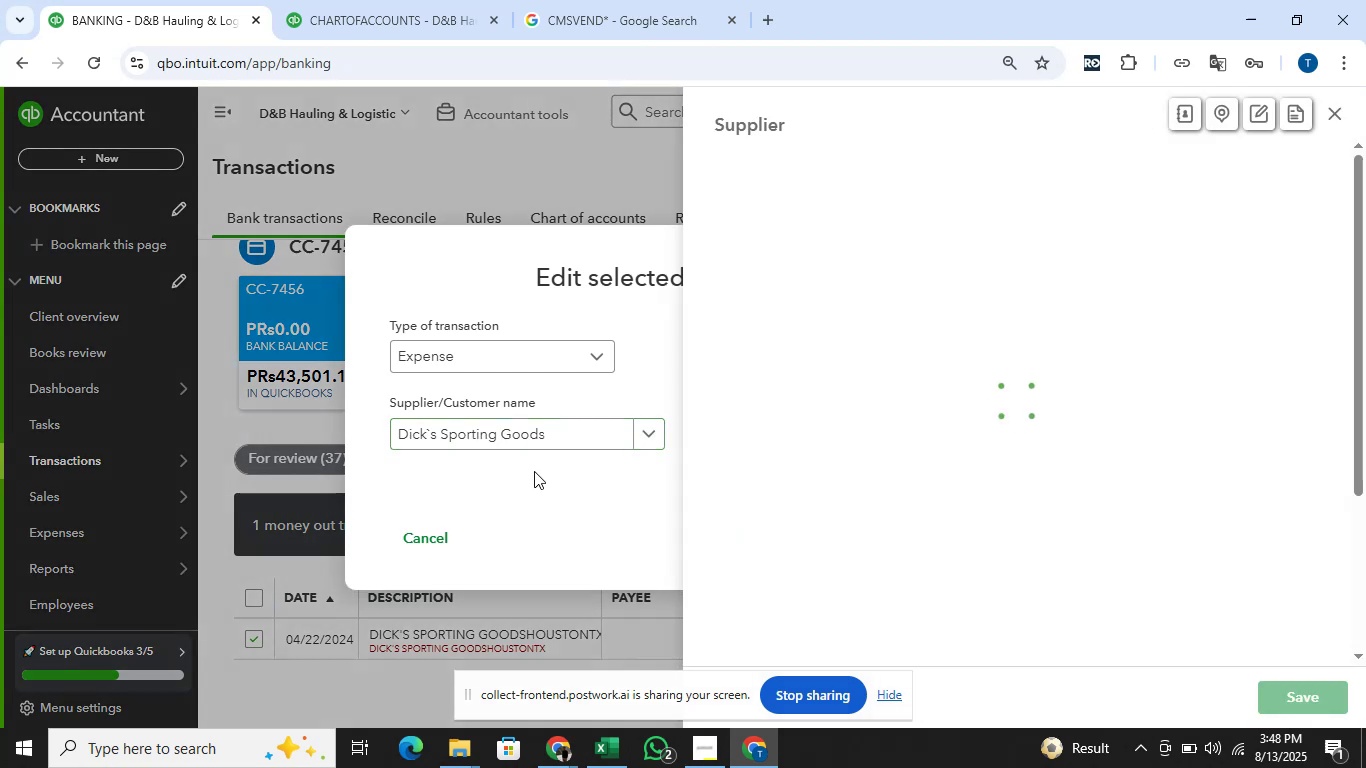 
key(Alt+Tab)
 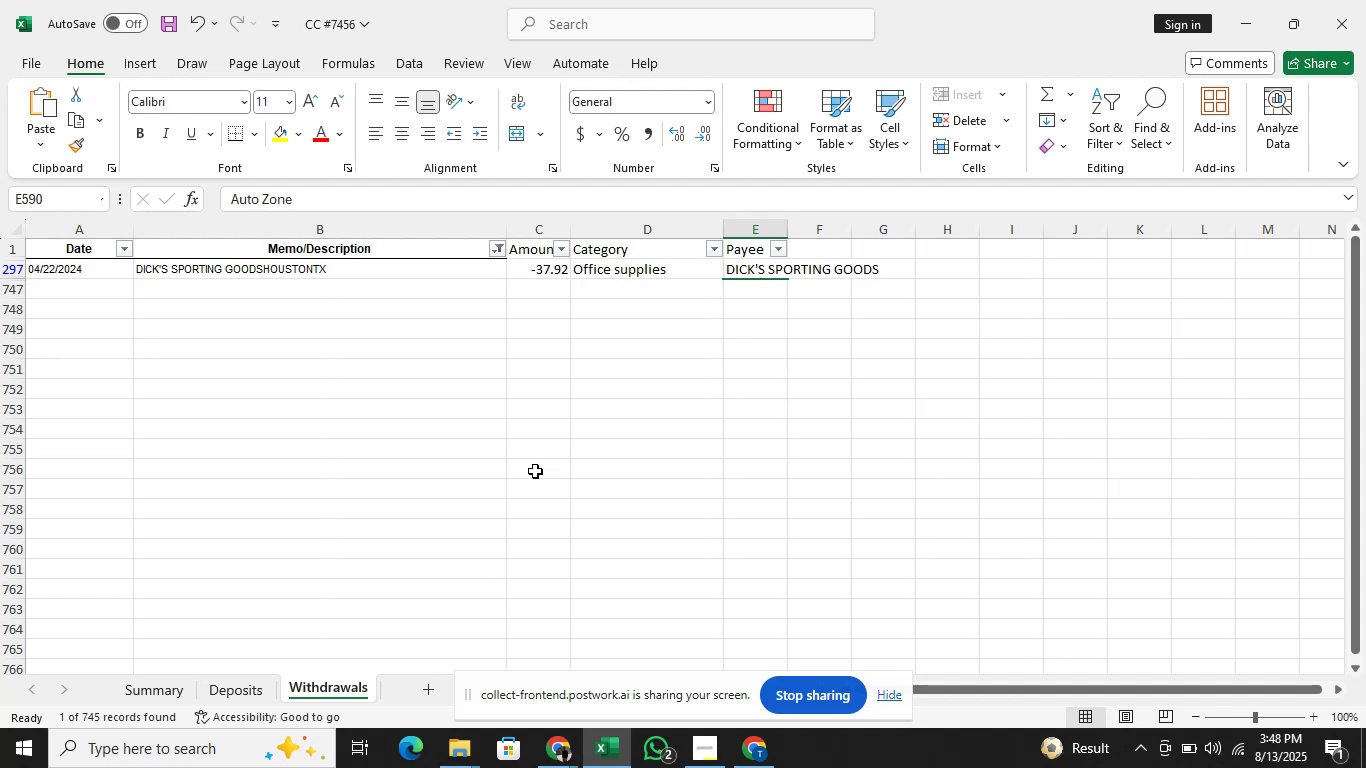 
key(Alt+AltLeft)
 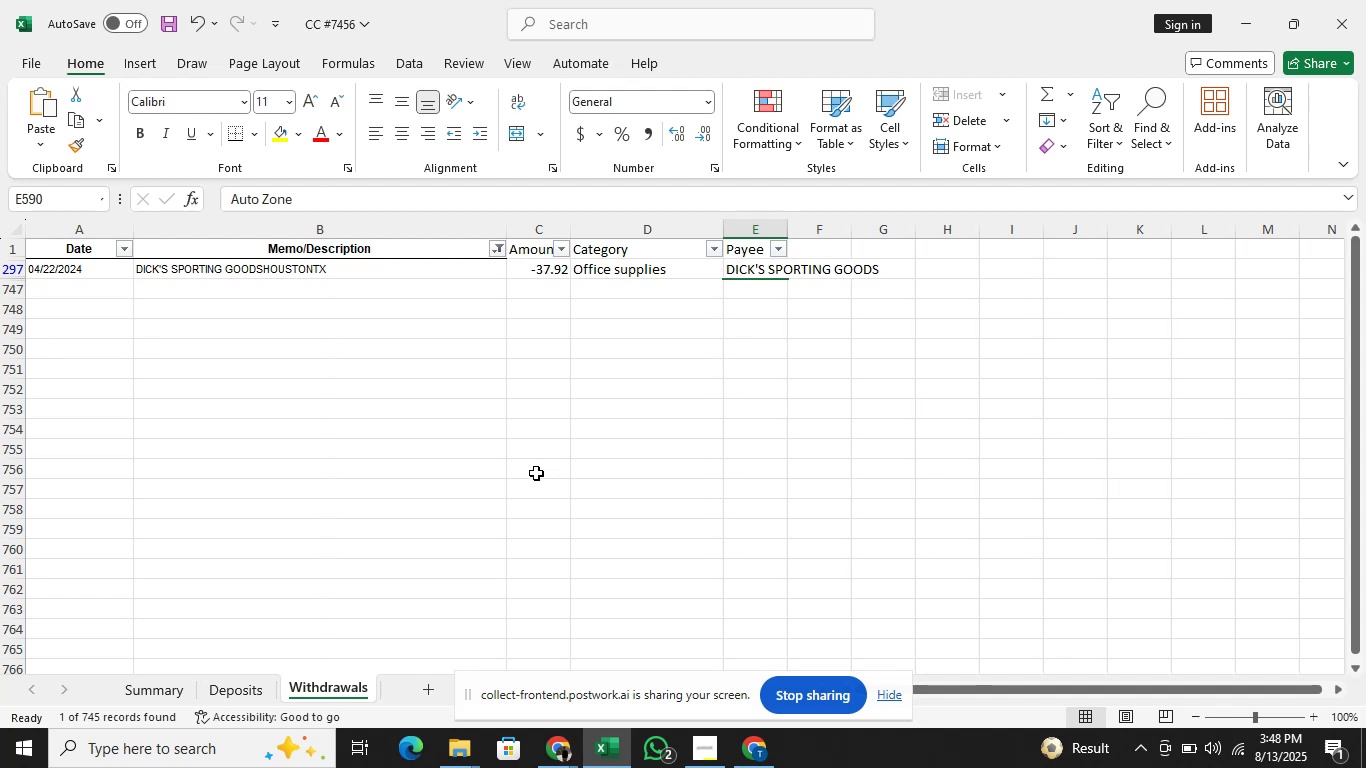 
key(Alt+Tab)
 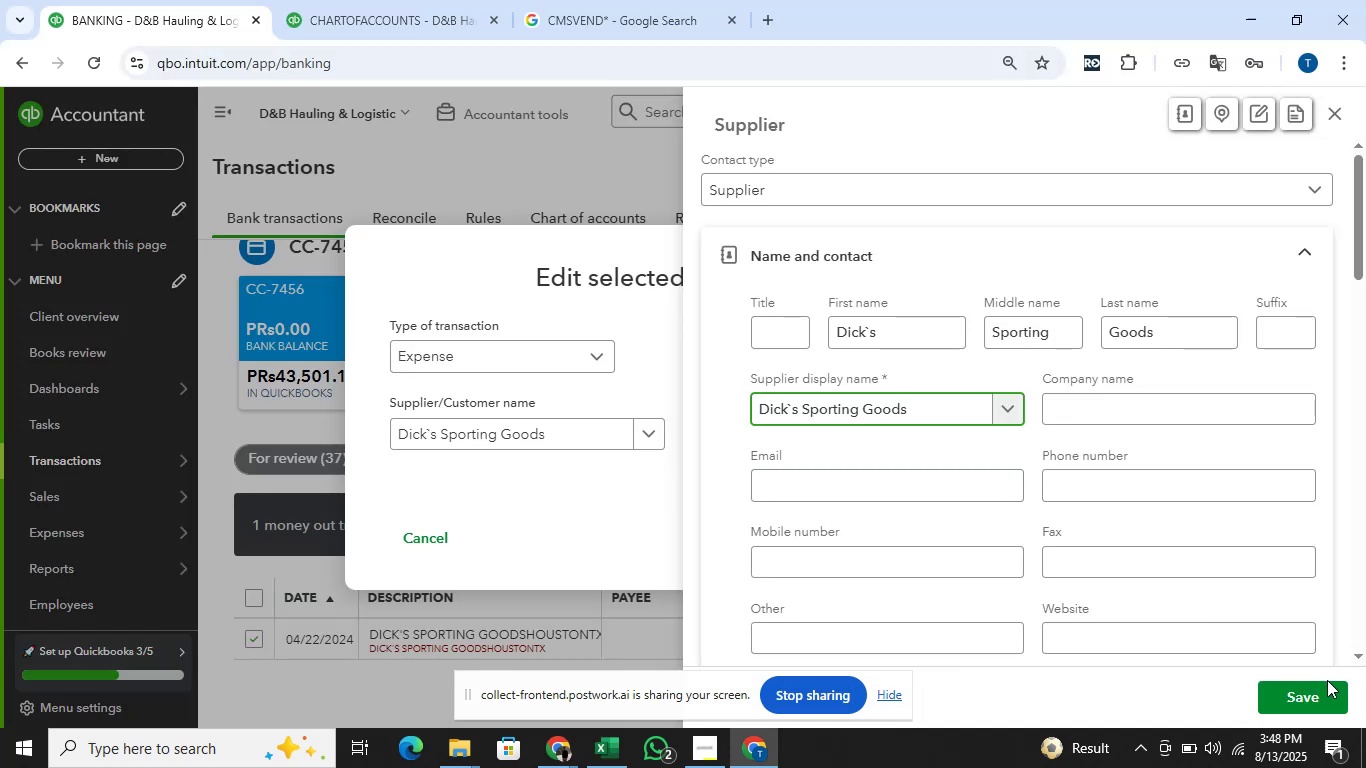 
left_click([1312, 697])
 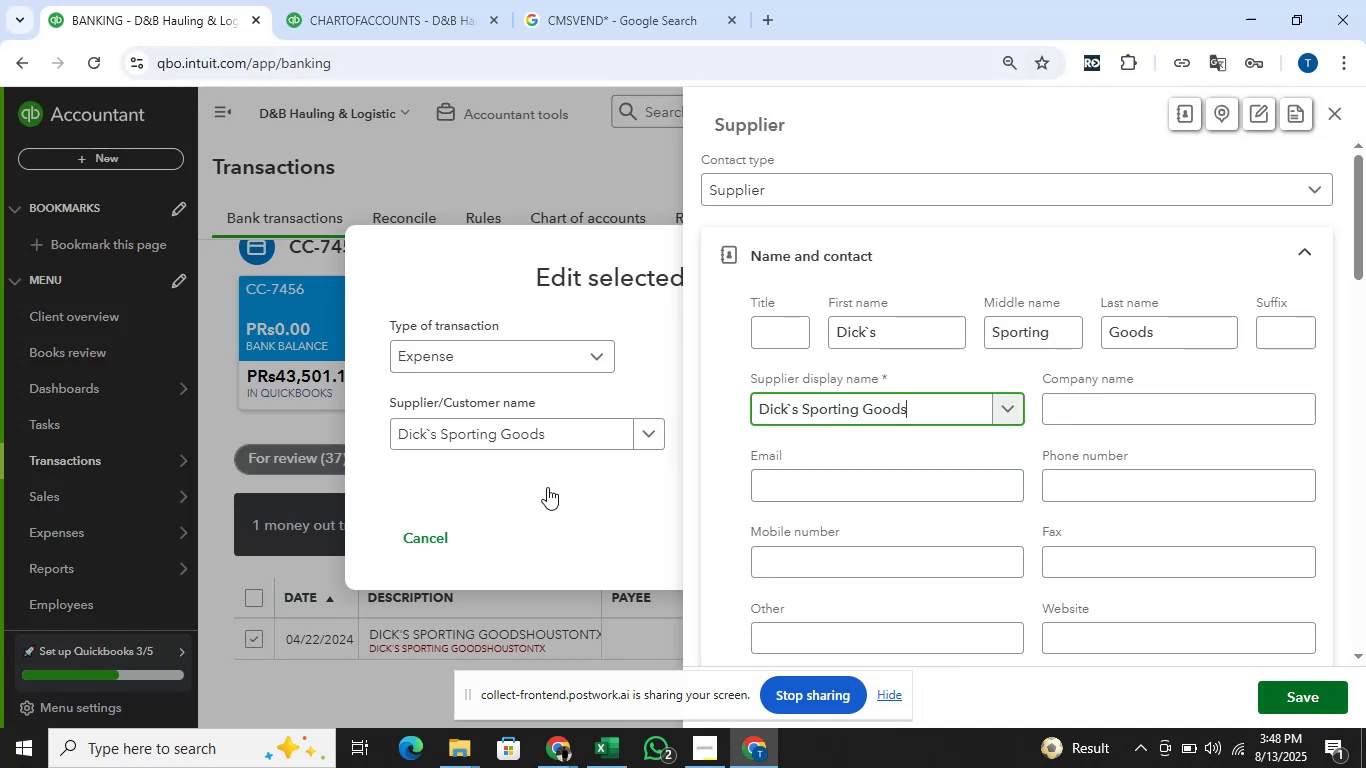 
key(Alt+AltLeft)
 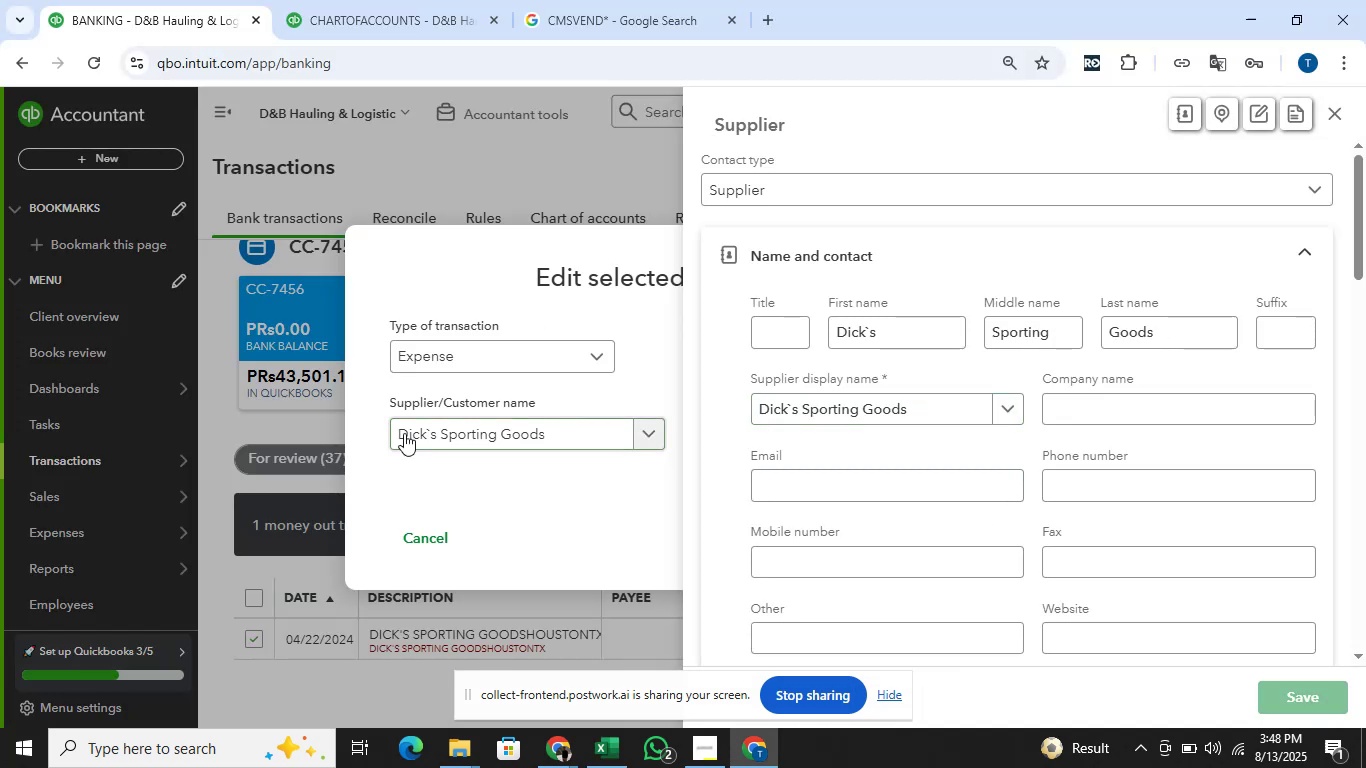 
key(Alt+Tab)
 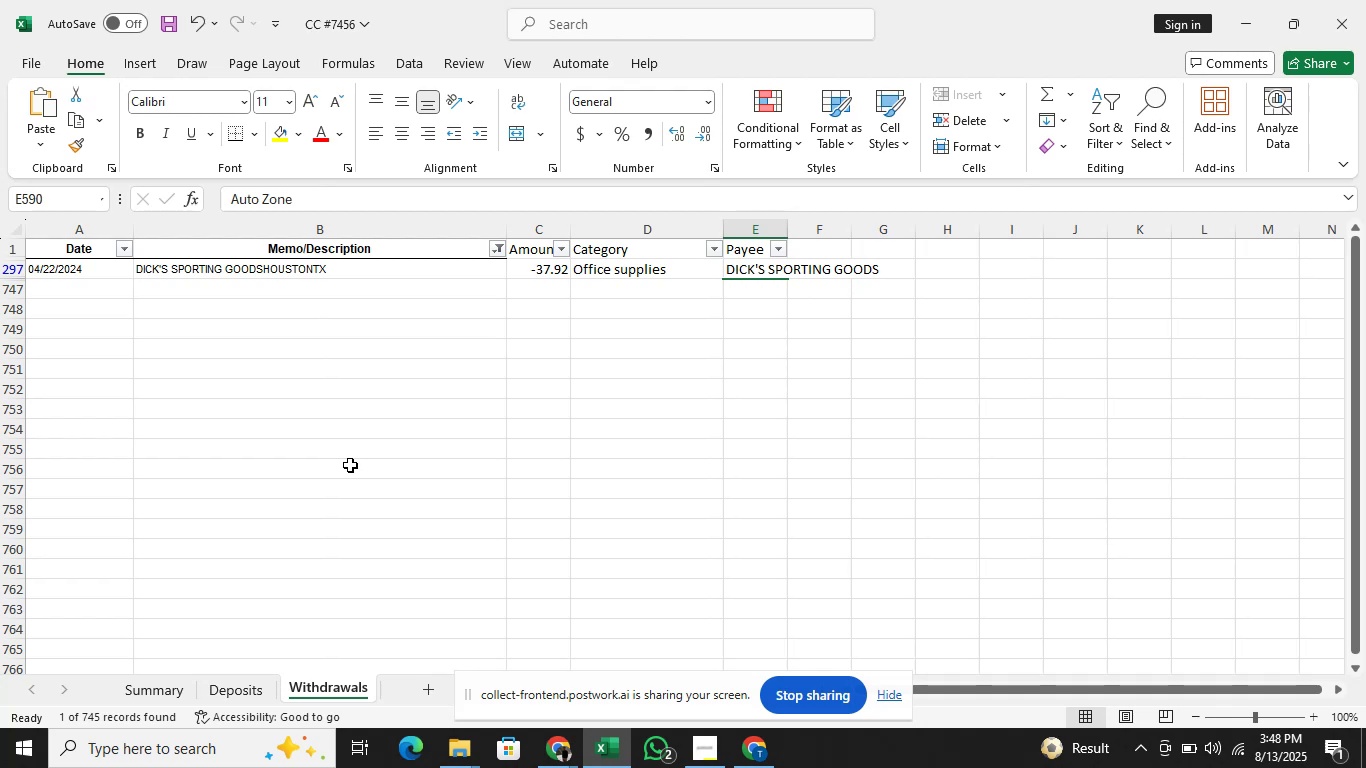 
wait(16.4)
 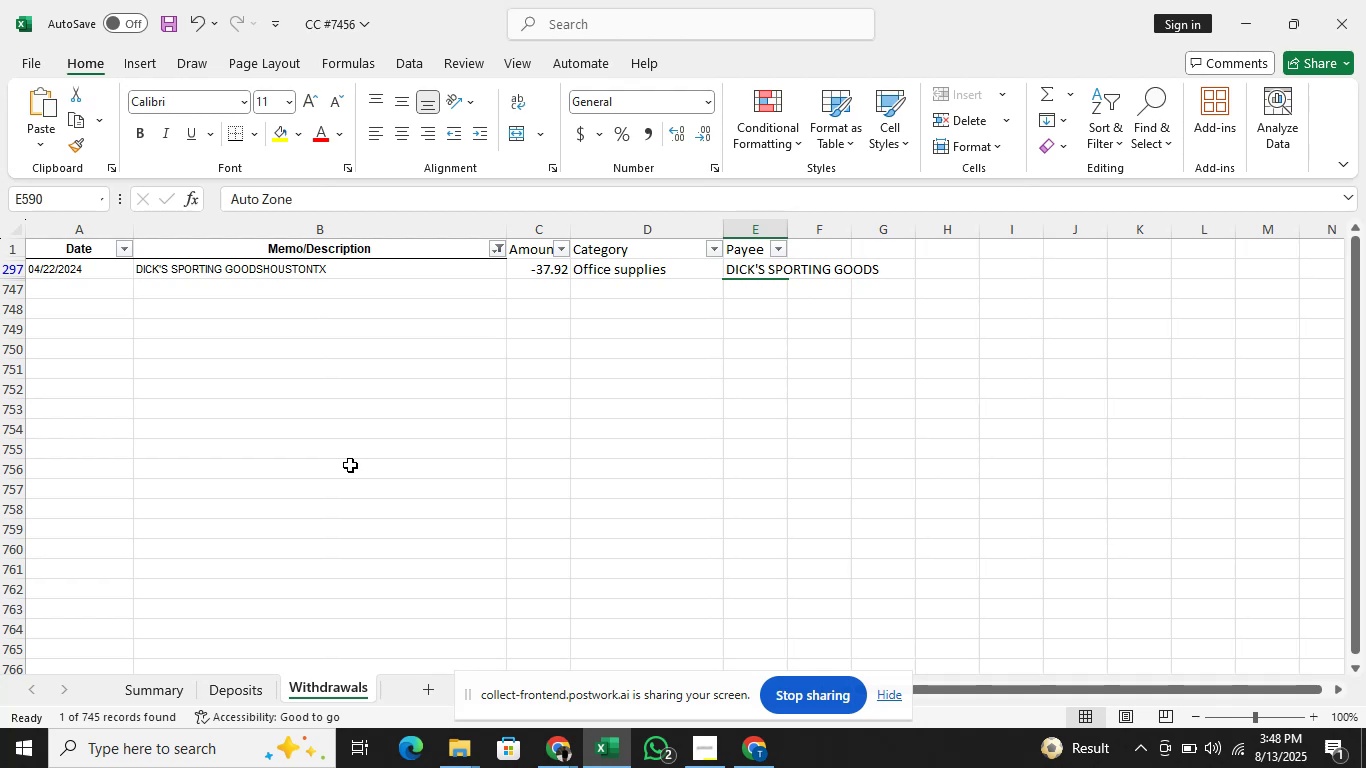 
key(Alt+AltLeft)
 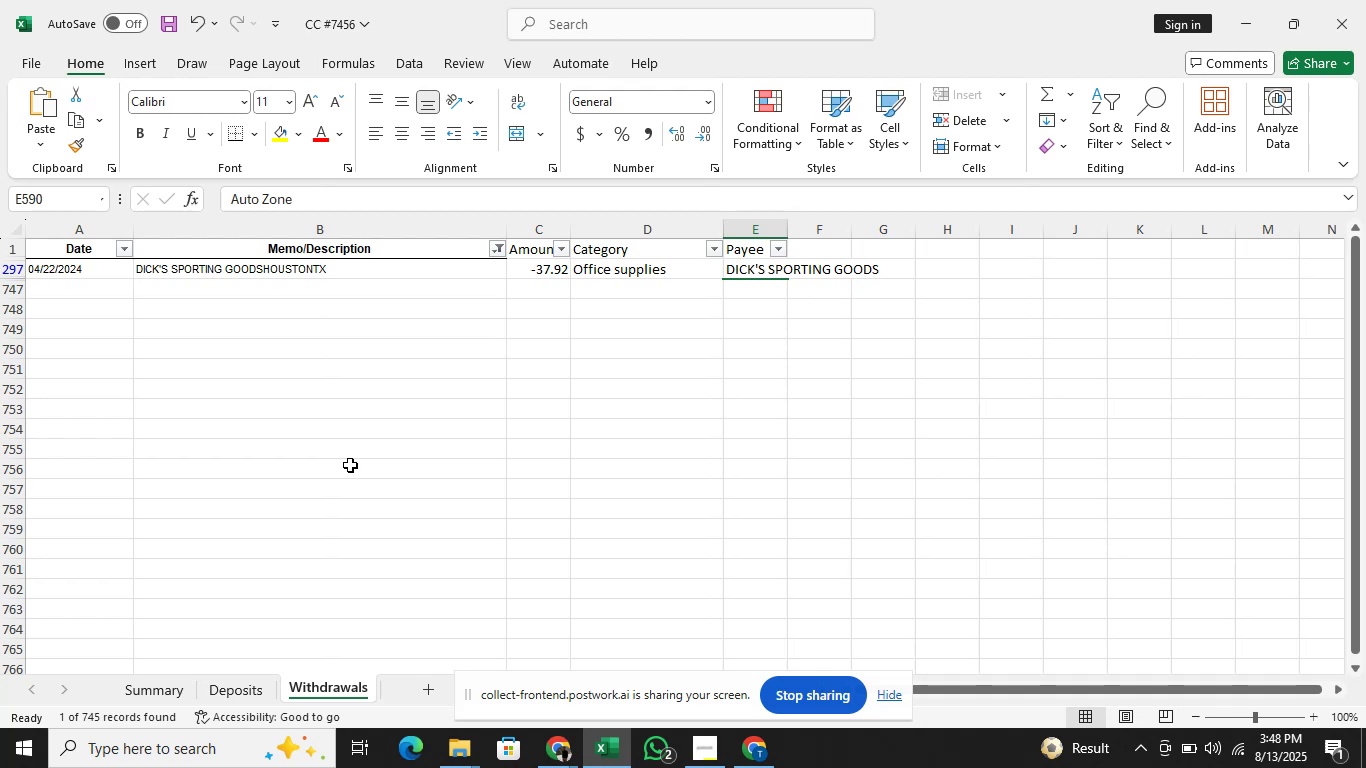 
key(Alt+Tab)
 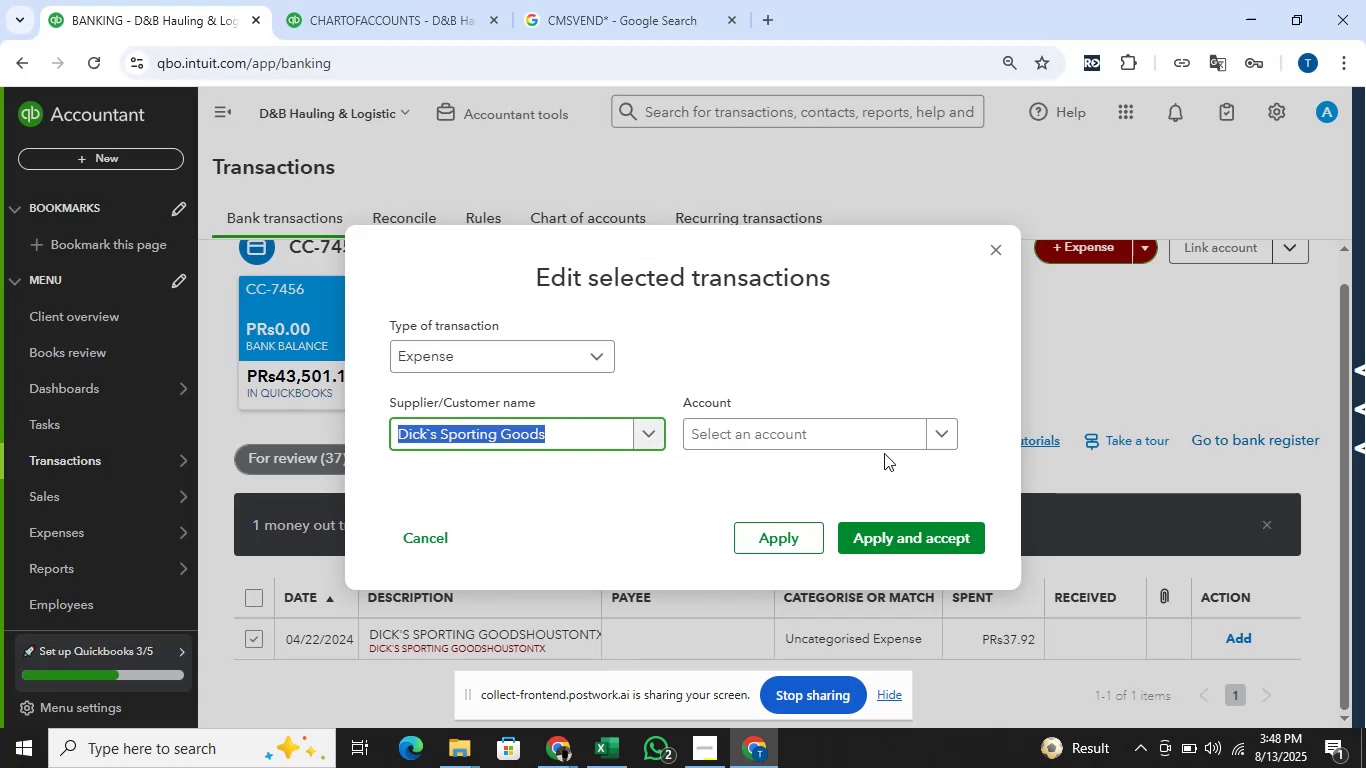 
key(Alt+AltLeft)
 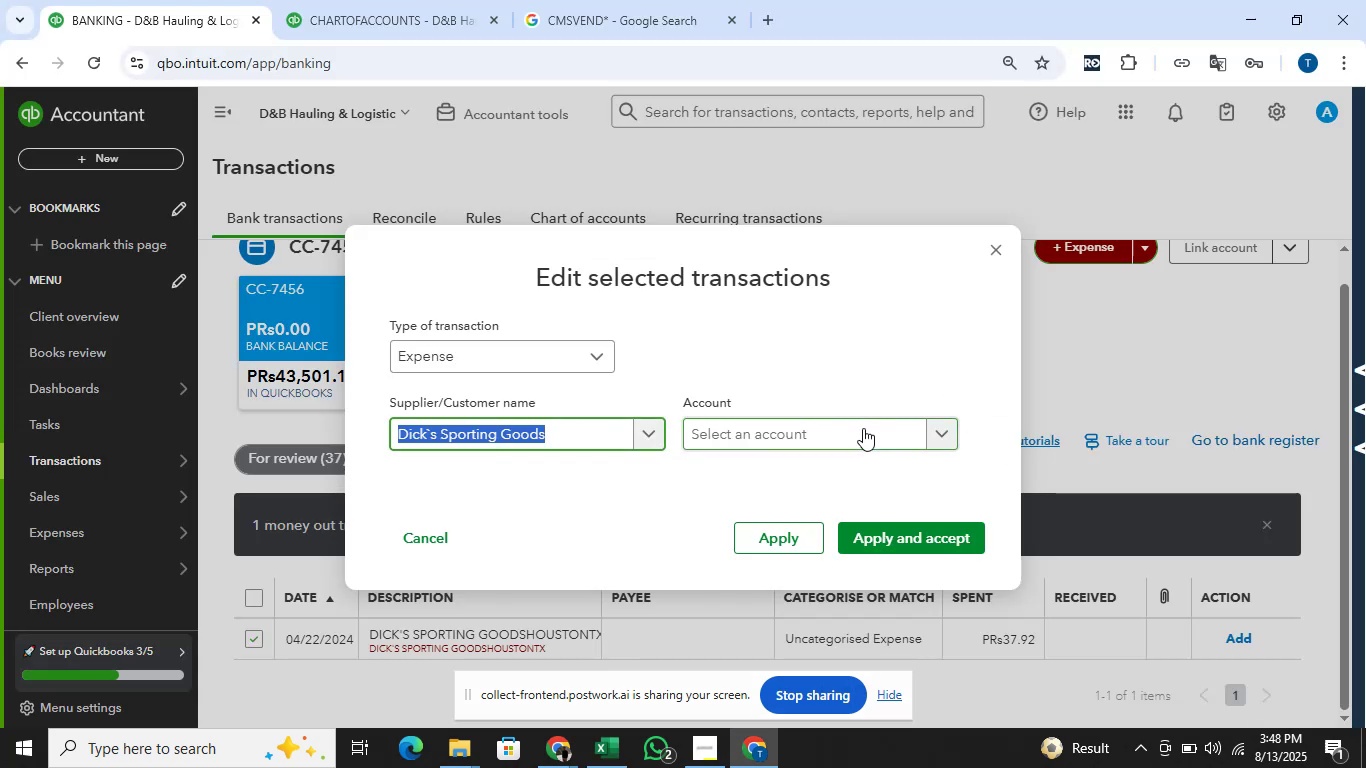 
key(Alt+Tab)
 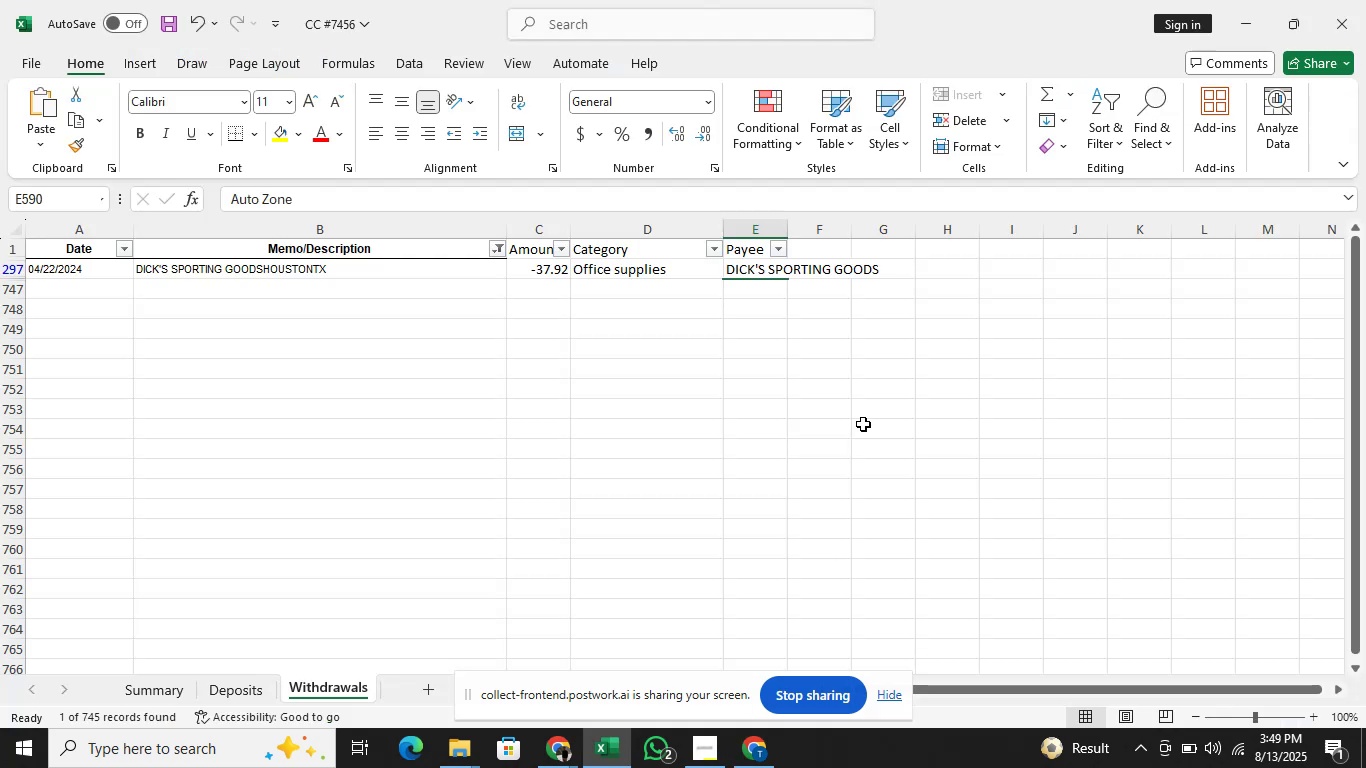 
key(Alt+AltLeft)
 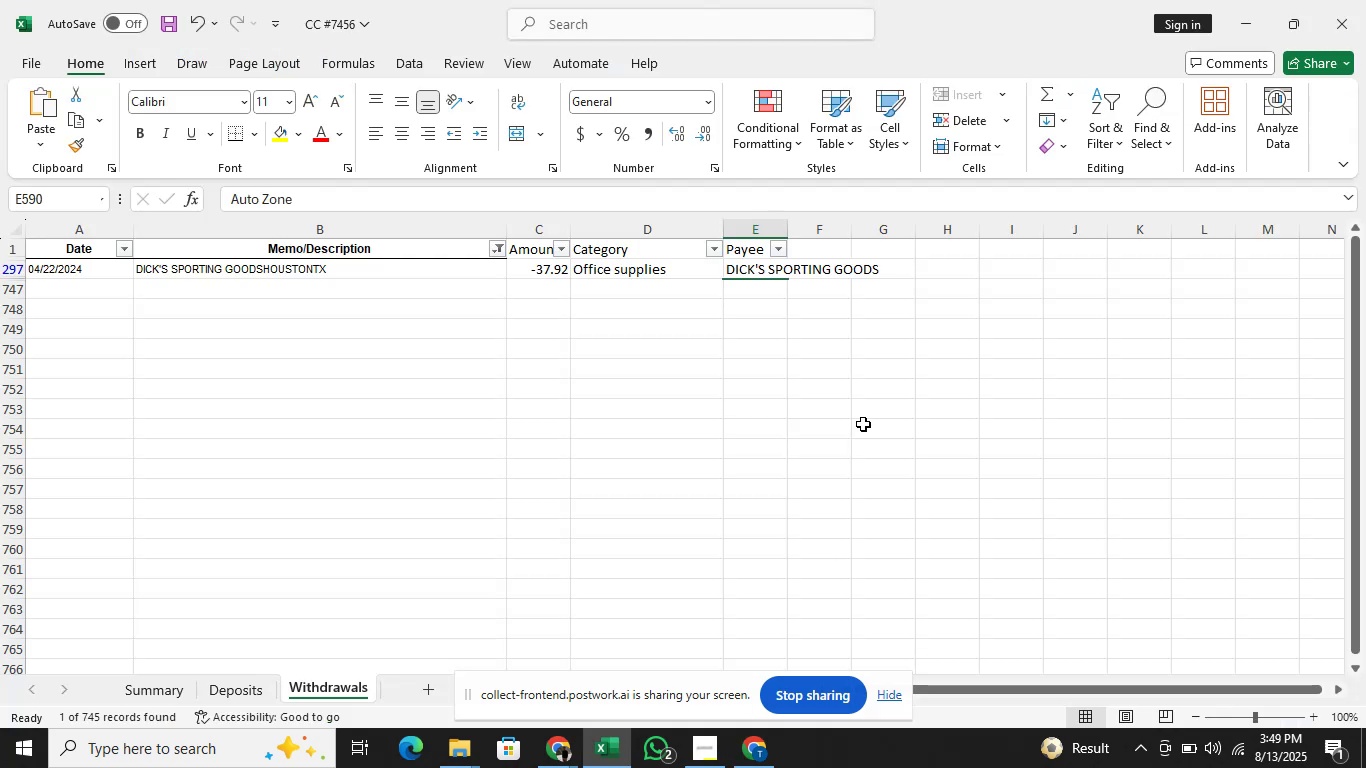 
key(Alt+Tab)
 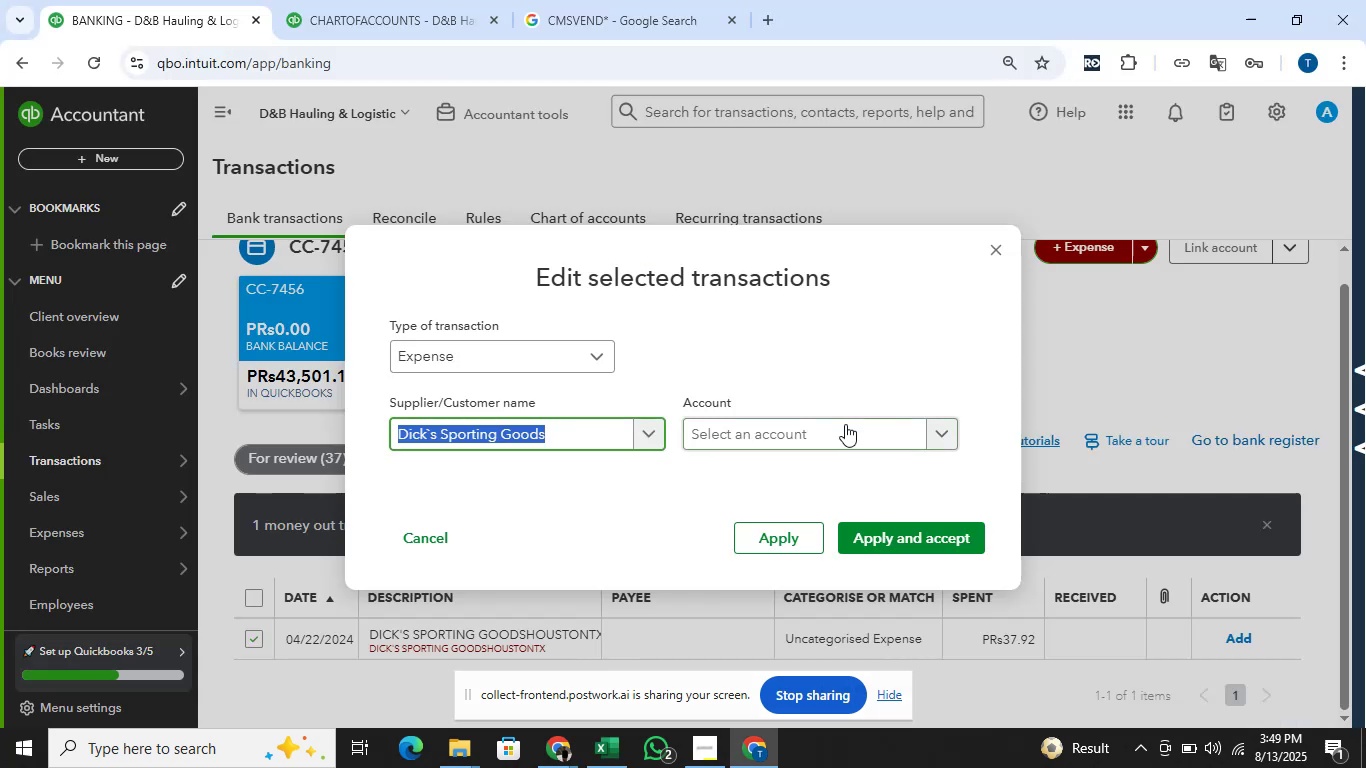 
left_click([835, 424])
 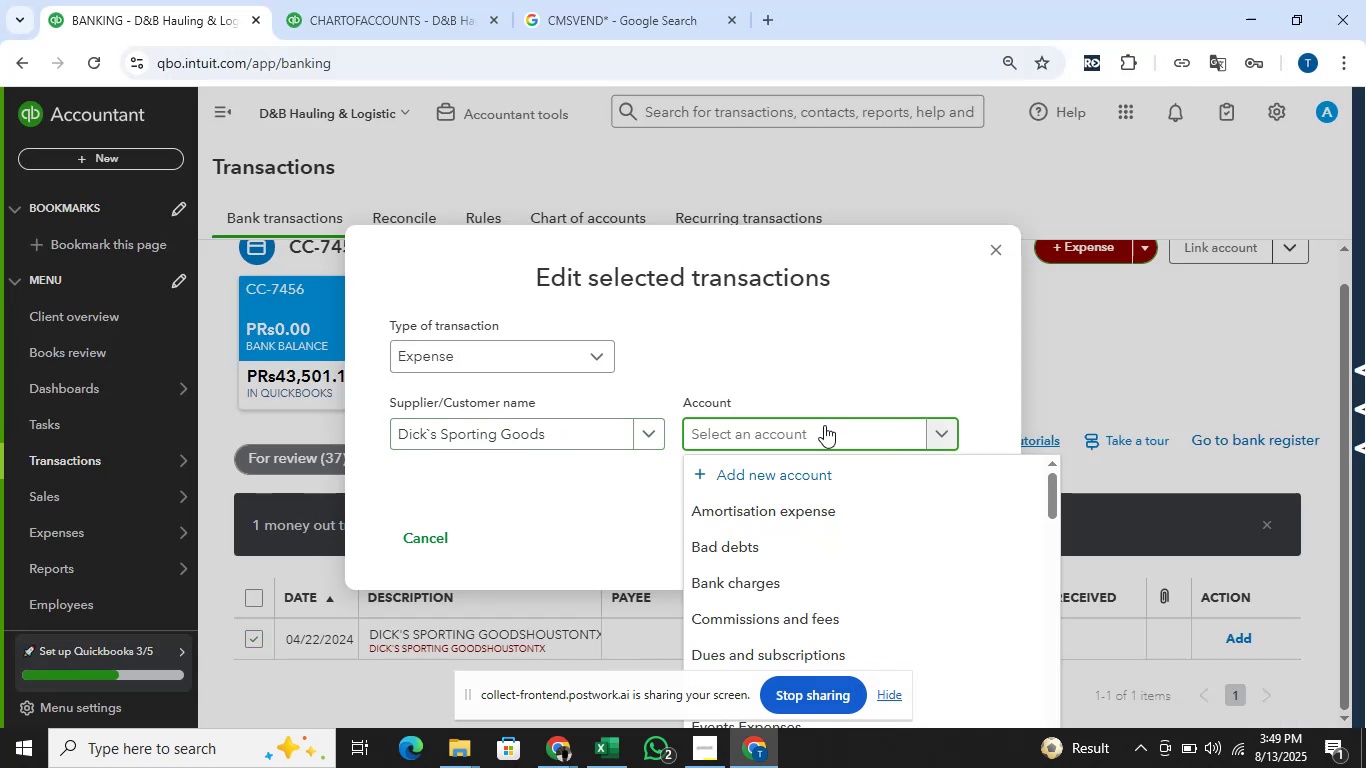 
type(office)
 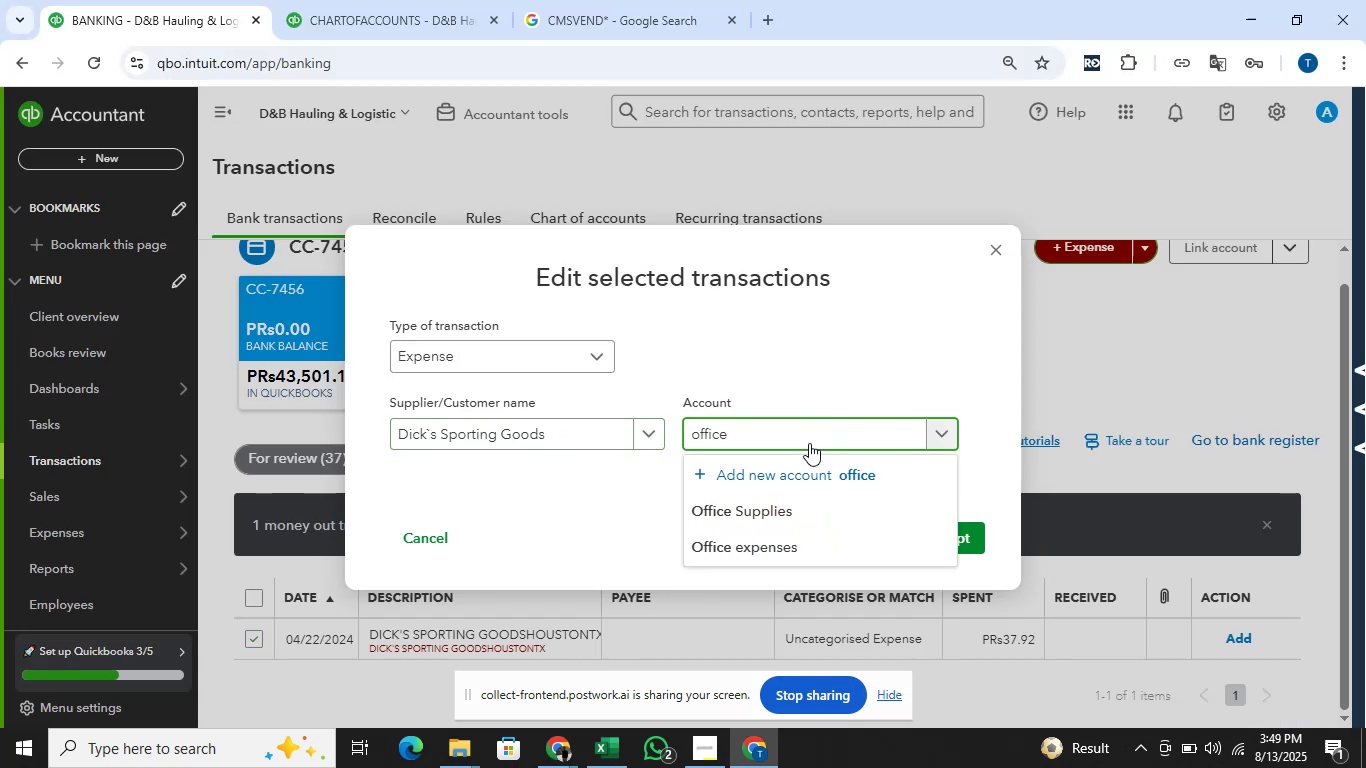 
left_click([808, 511])
 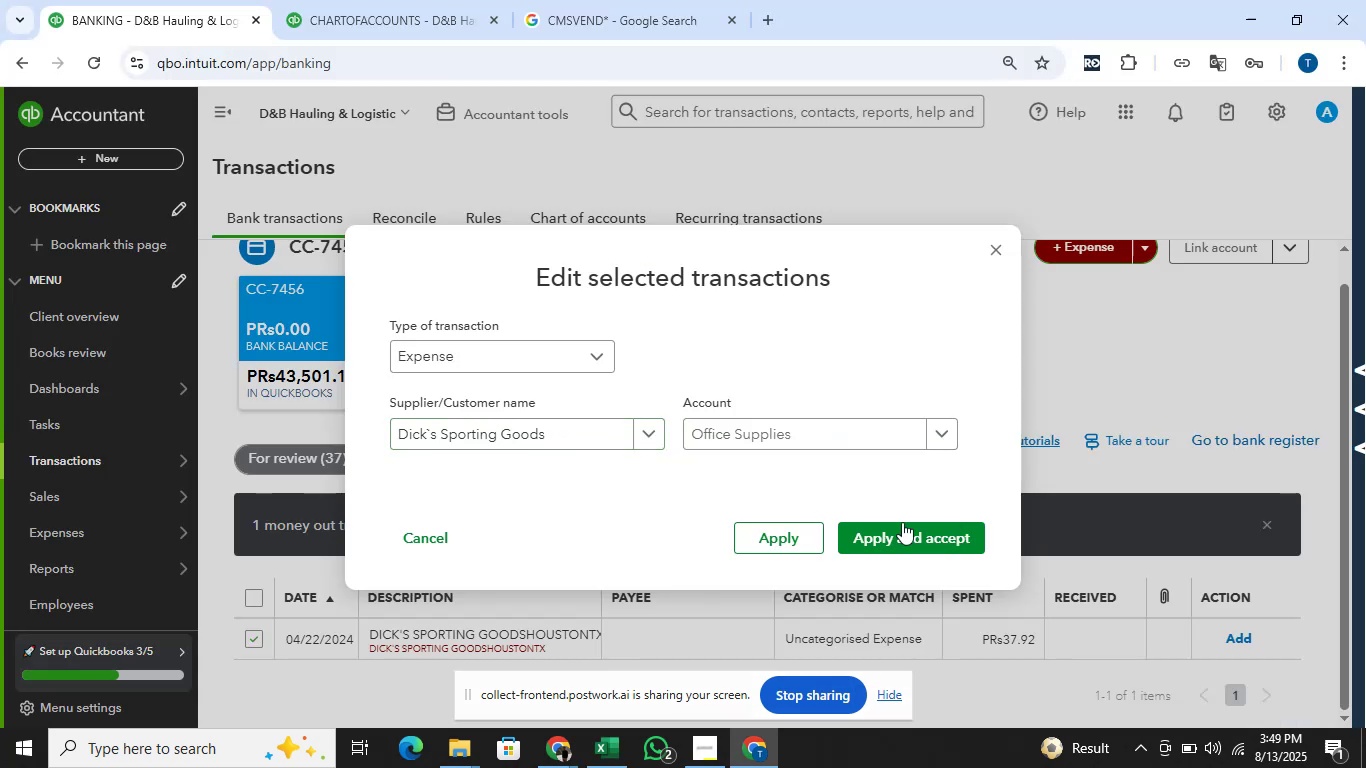 
left_click([903, 523])
 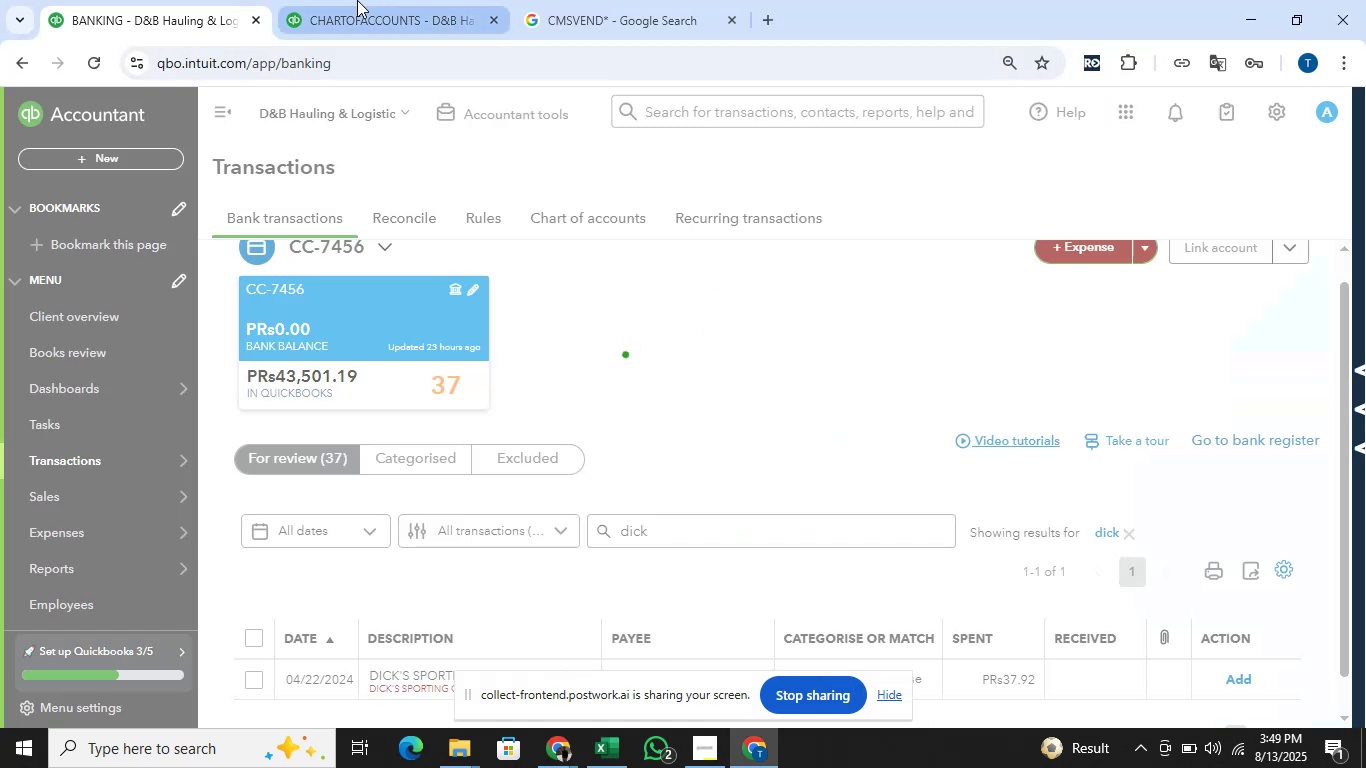 
left_click([357, 0])
 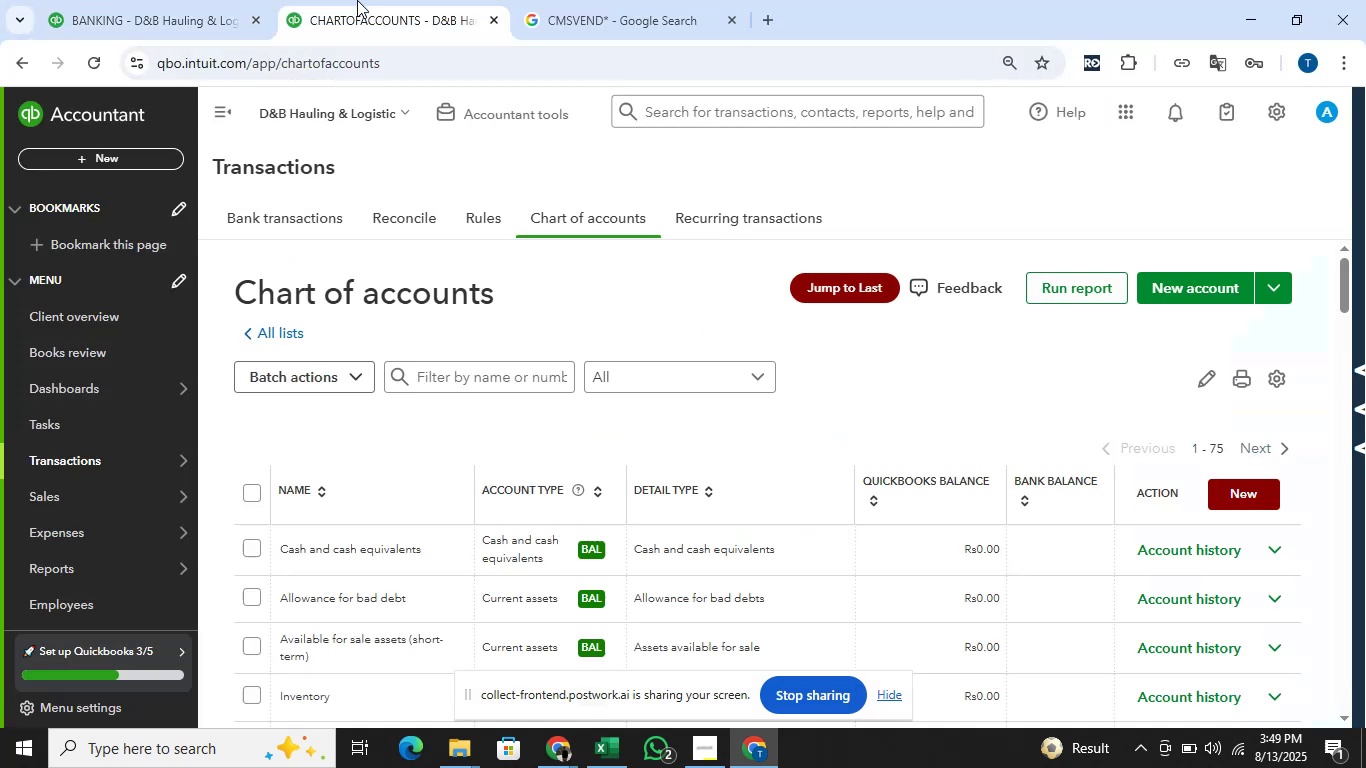 
right_click([357, 0])
 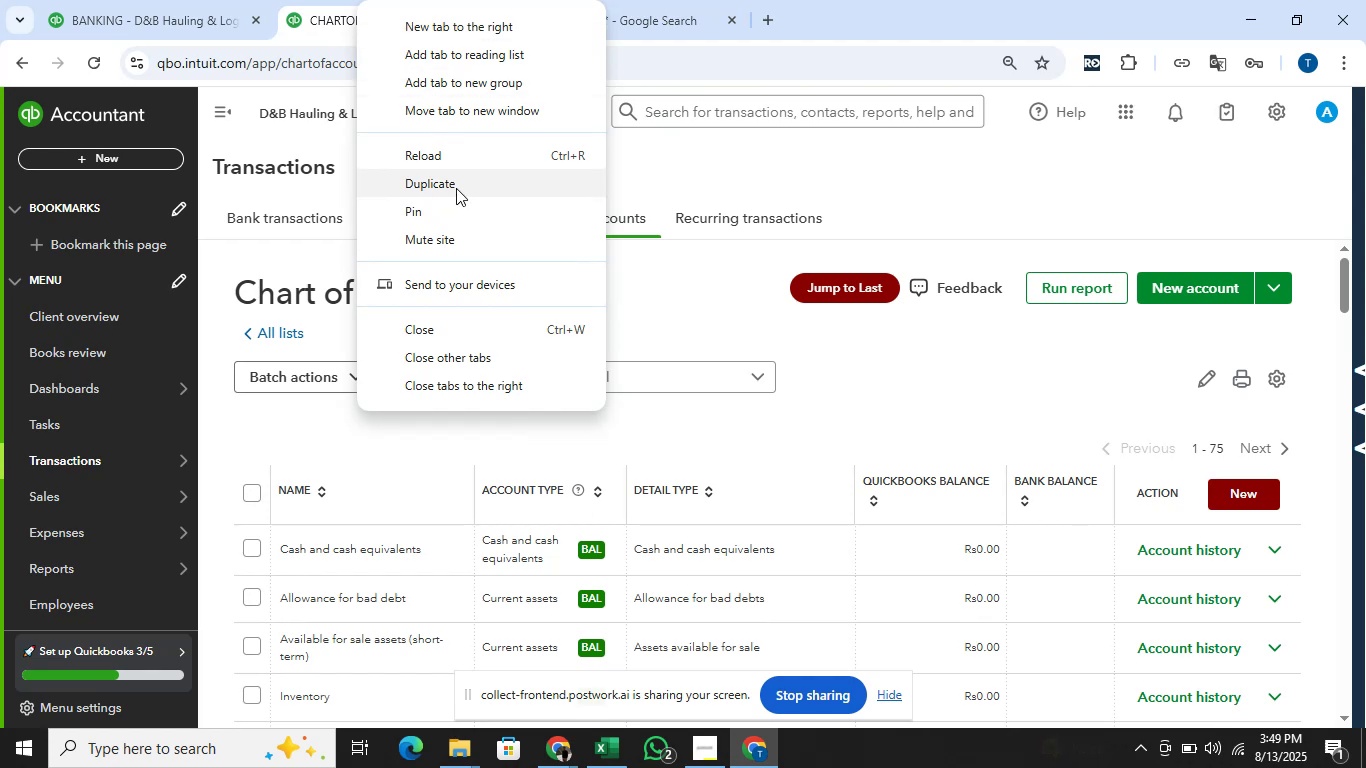 
left_click([458, 195])
 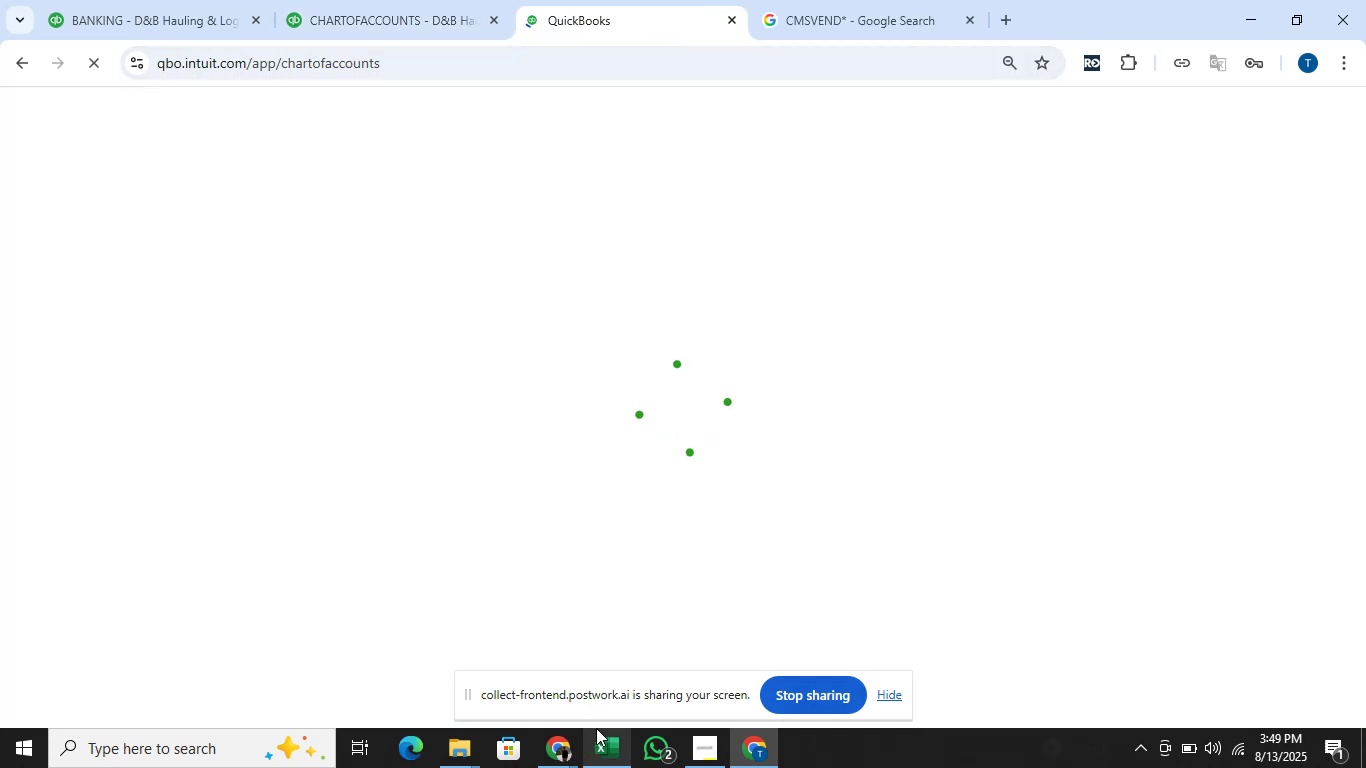 
wait(5.39)
 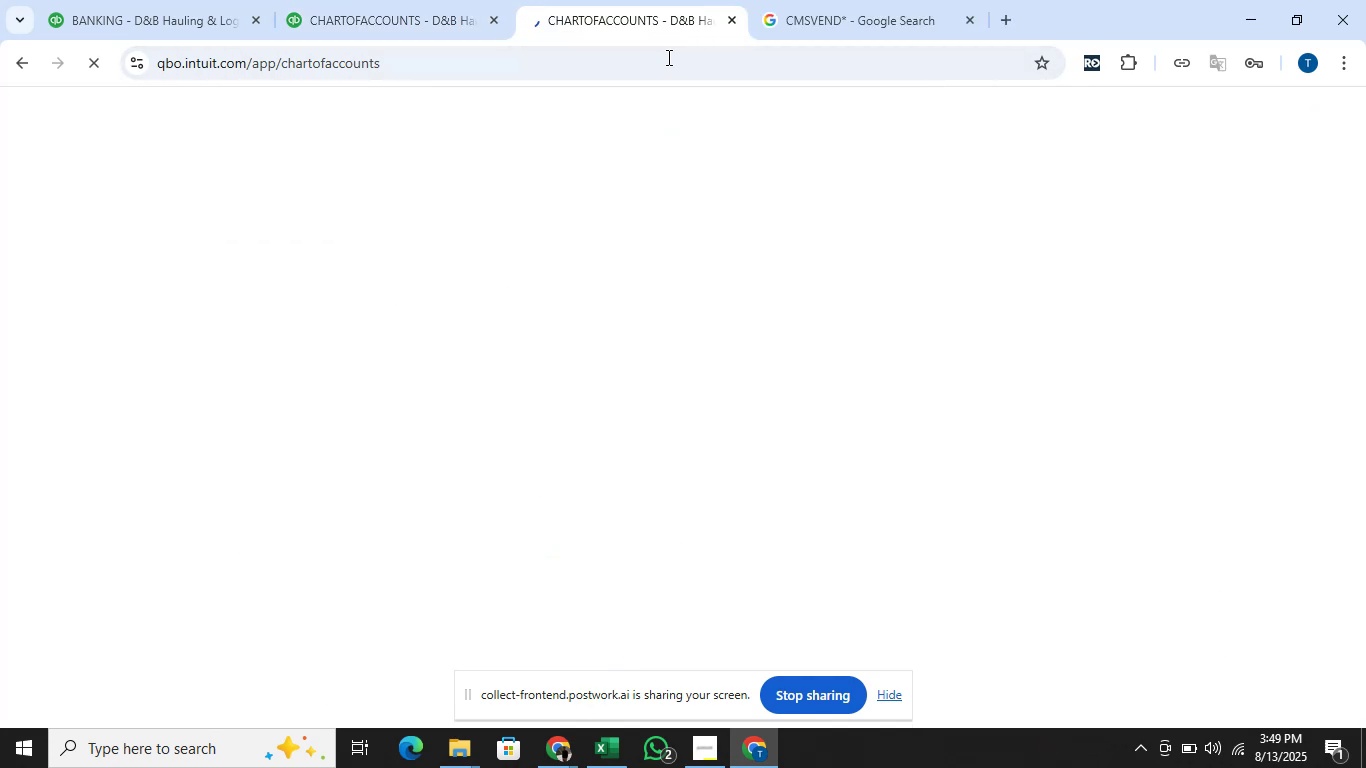 
left_click([896, 693])
 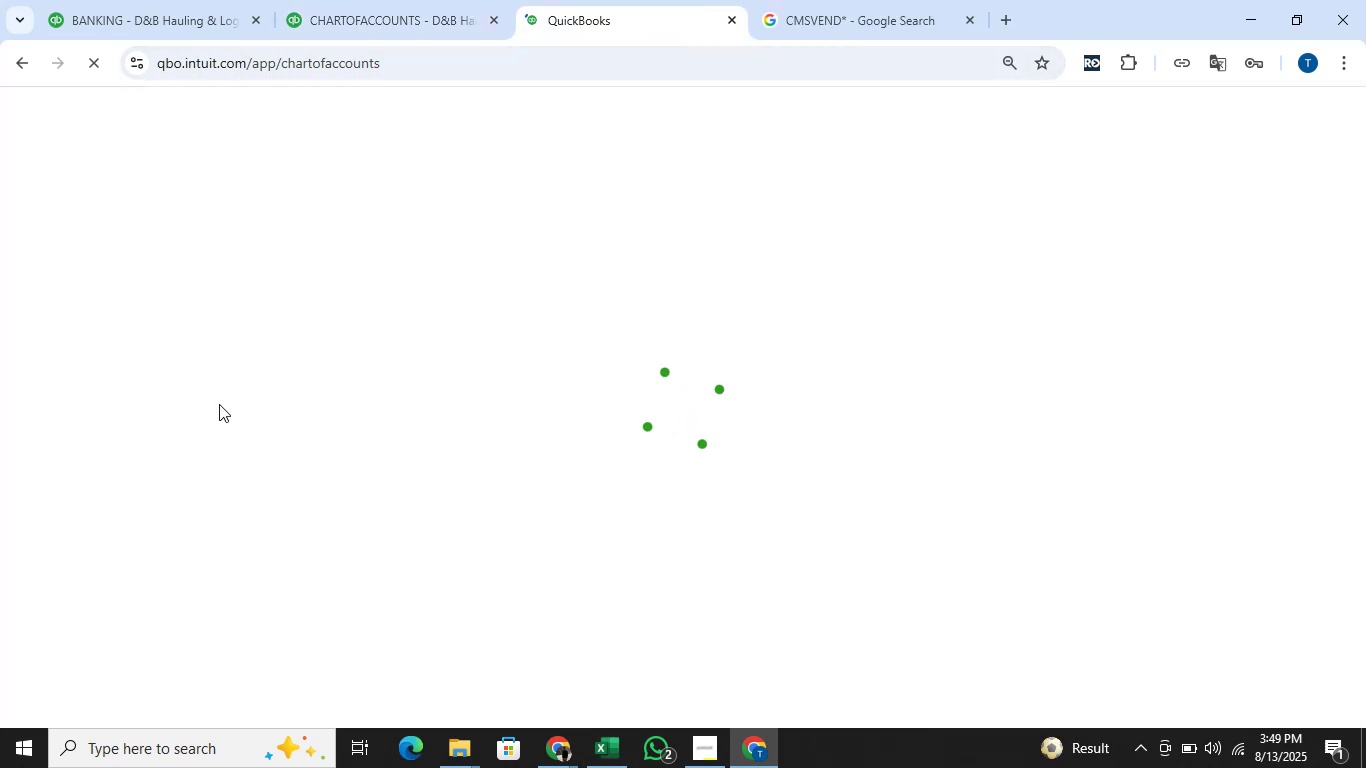 
mouse_move([1213, 757])
 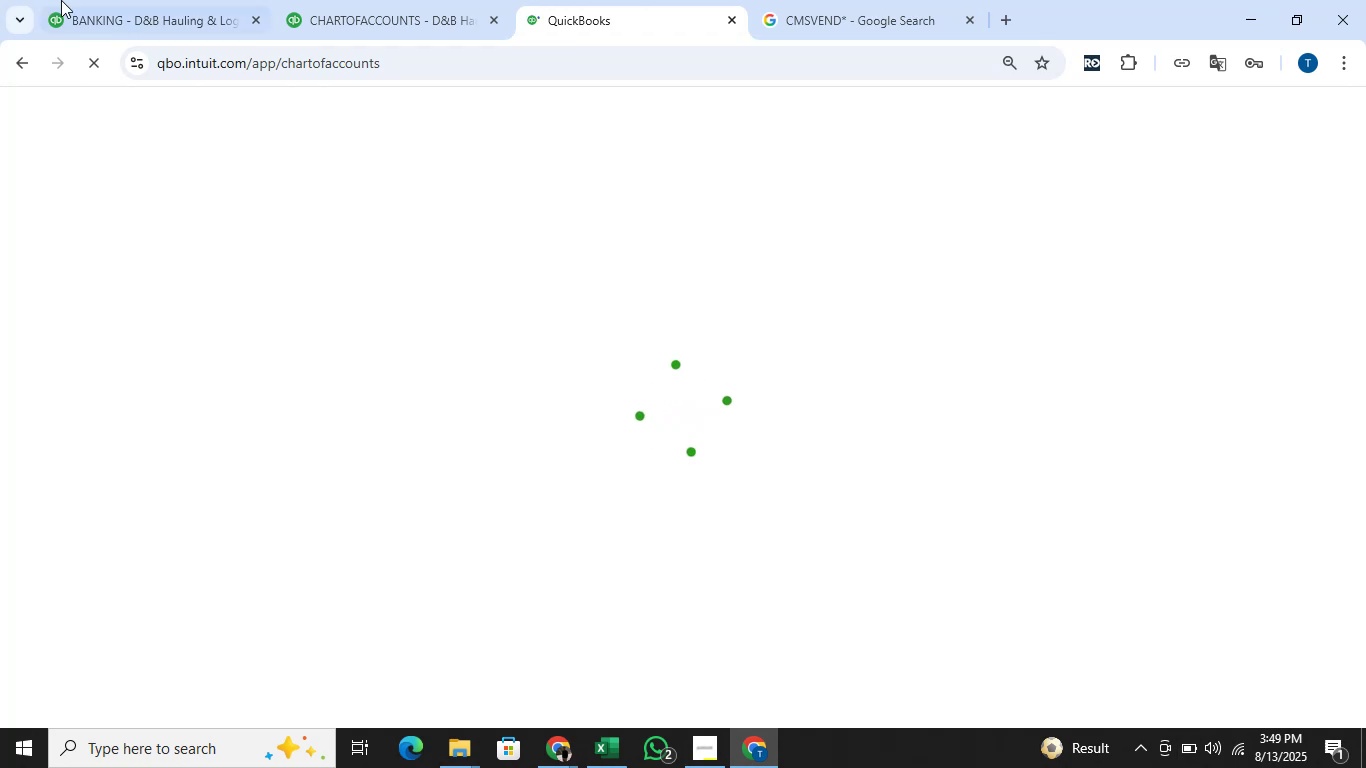 
left_click([138, 0])
 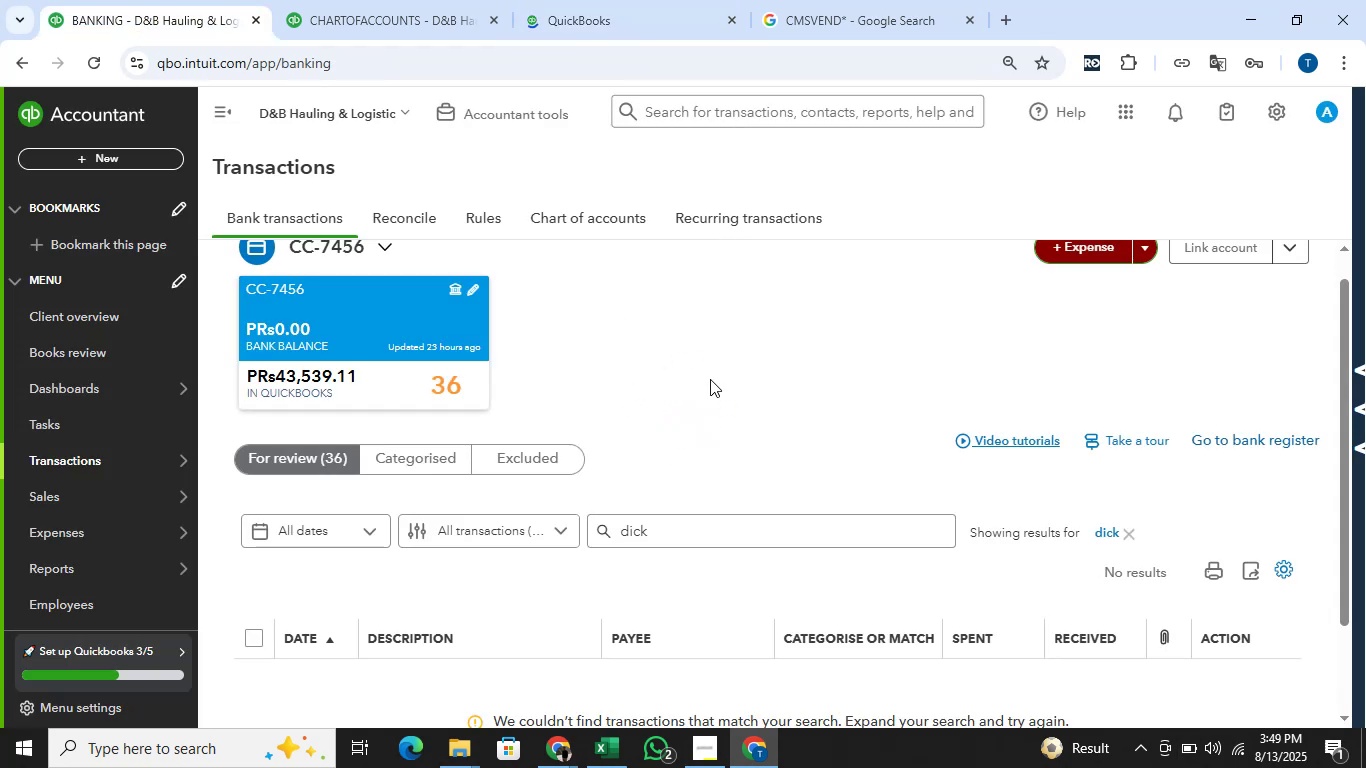 
scroll: coordinate [710, 379], scroll_direction: down, amount: 2.0
 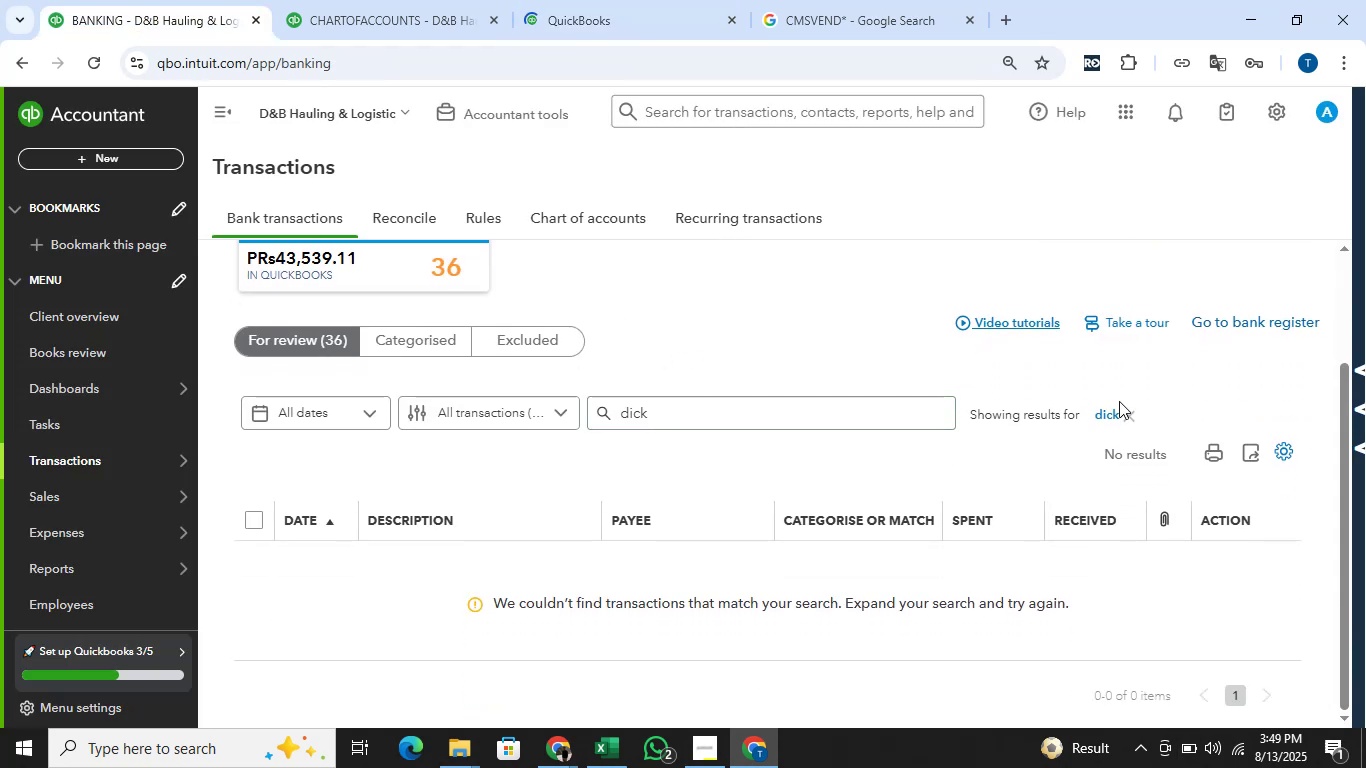 
left_click([1134, 415])
 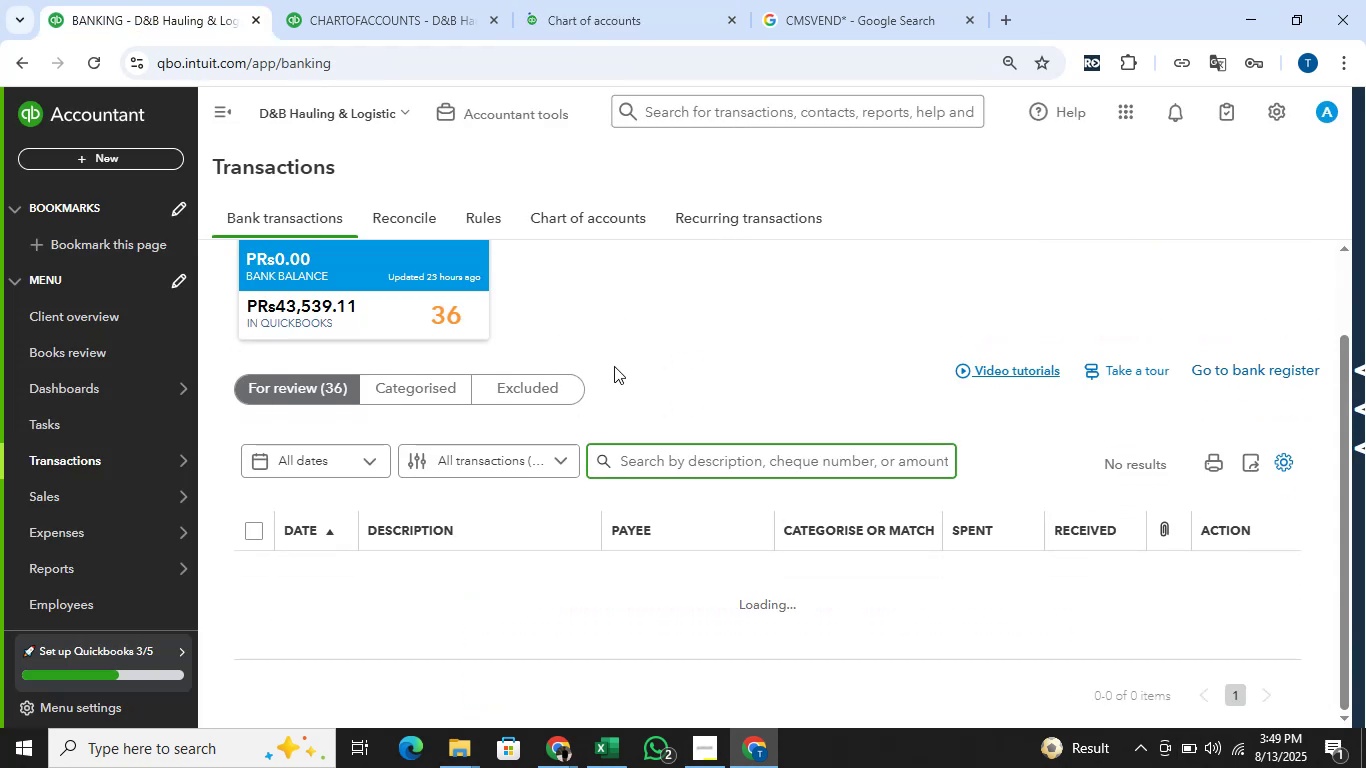 
scroll: coordinate [614, 366], scroll_direction: down, amount: 1.0
 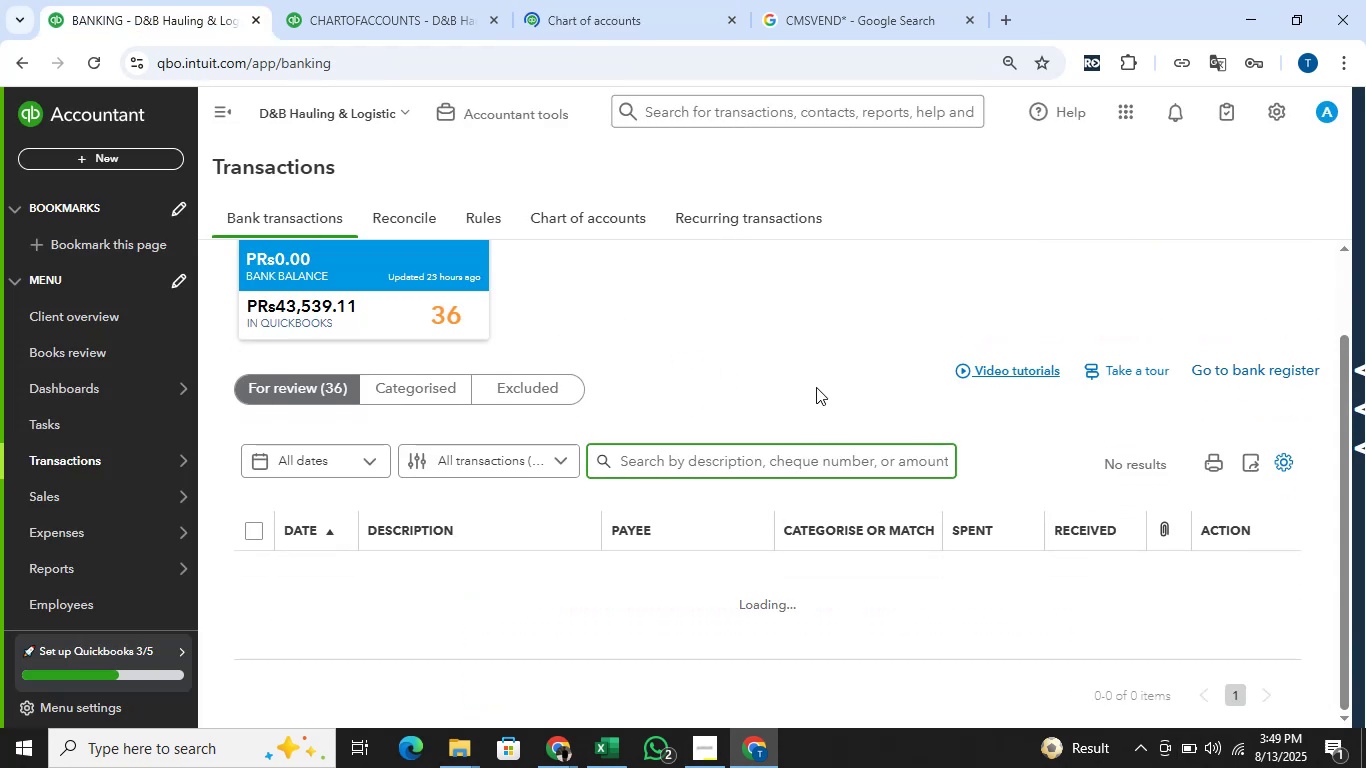 
scroll: coordinate [816, 387], scroll_direction: up, amount: 2.0
 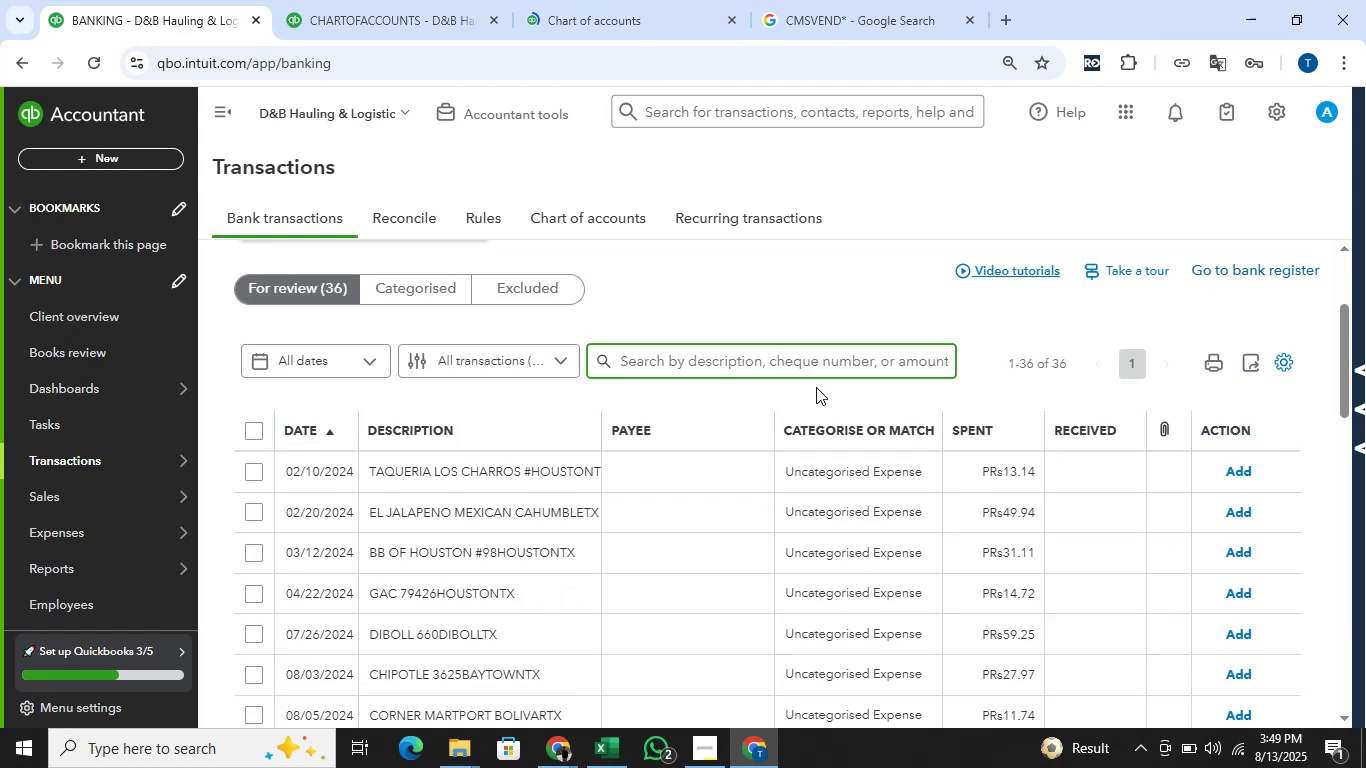 
scroll: coordinate [816, 387], scroll_direction: down, amount: 4.0
 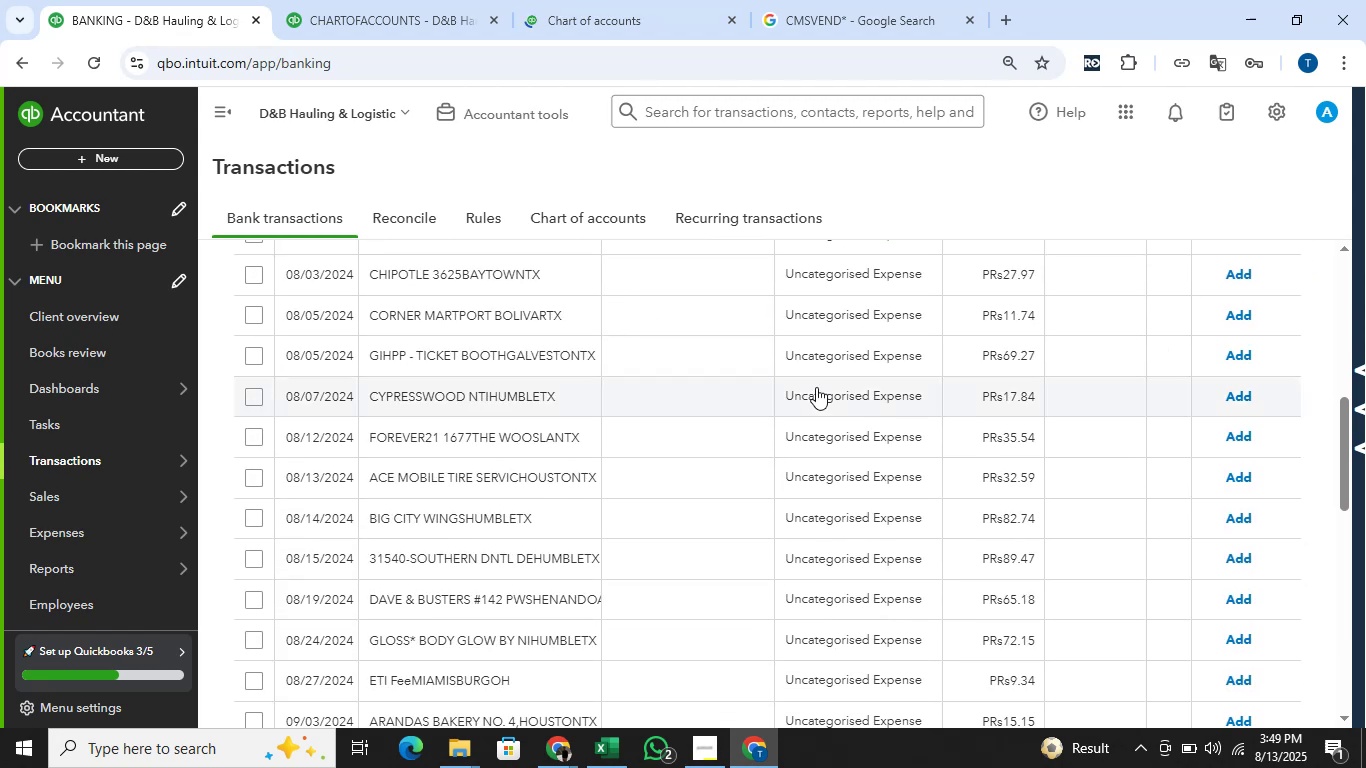 
key(Alt+AltLeft)
 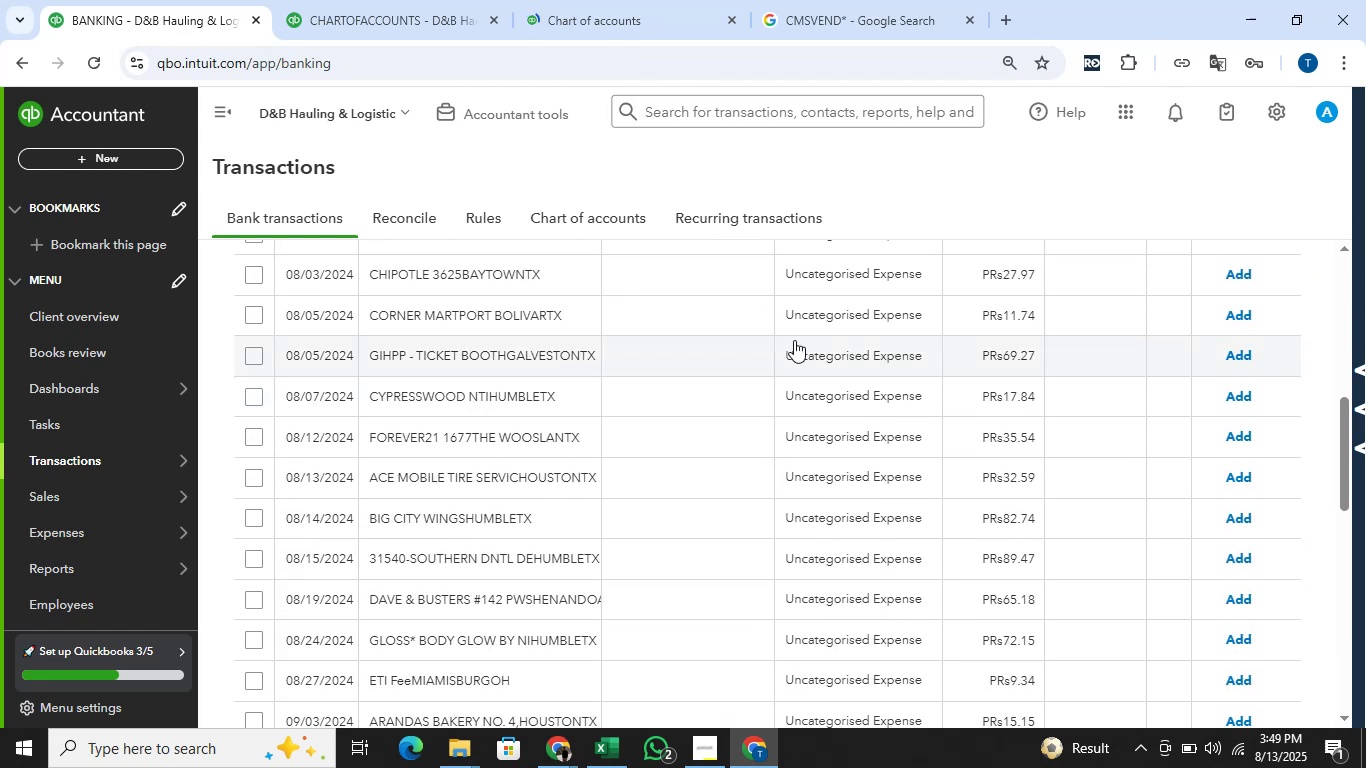 
key(Alt+Tab)
 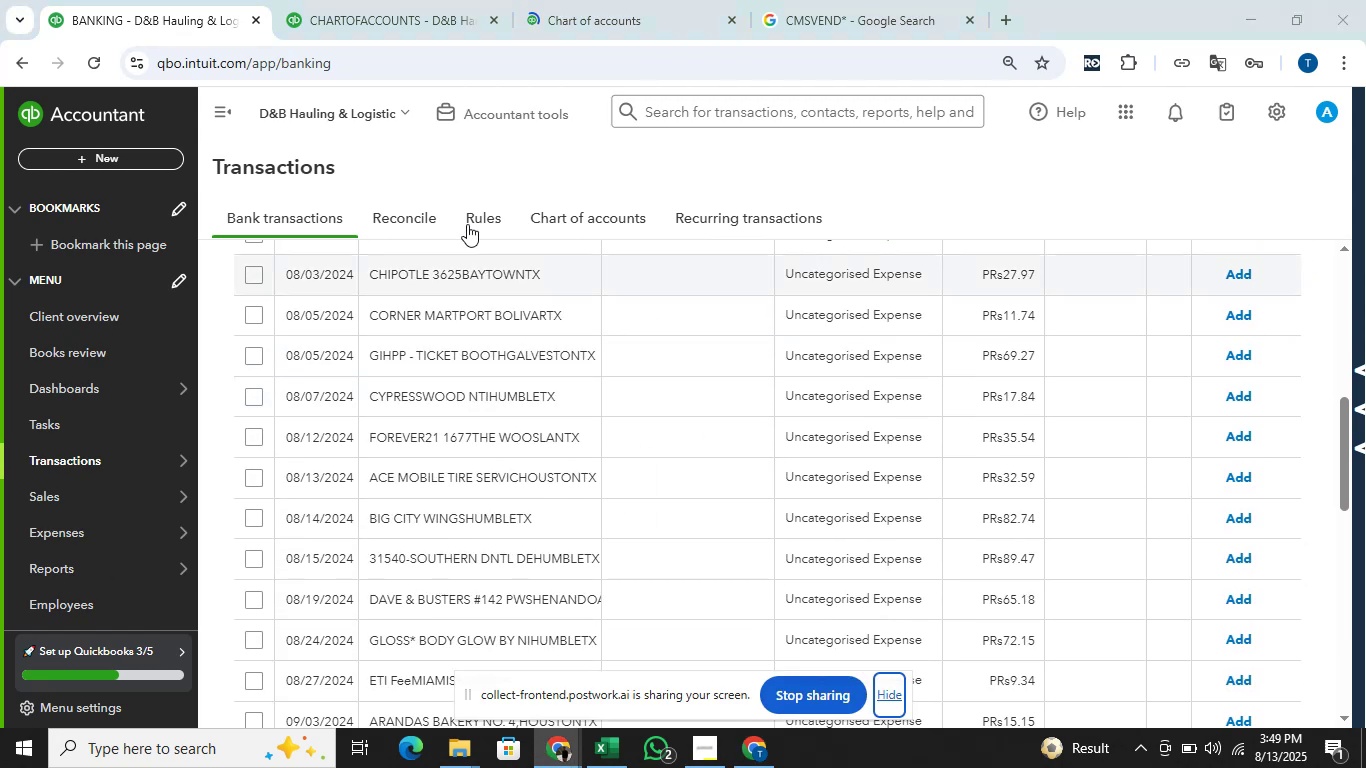 
key(Alt+AltLeft)
 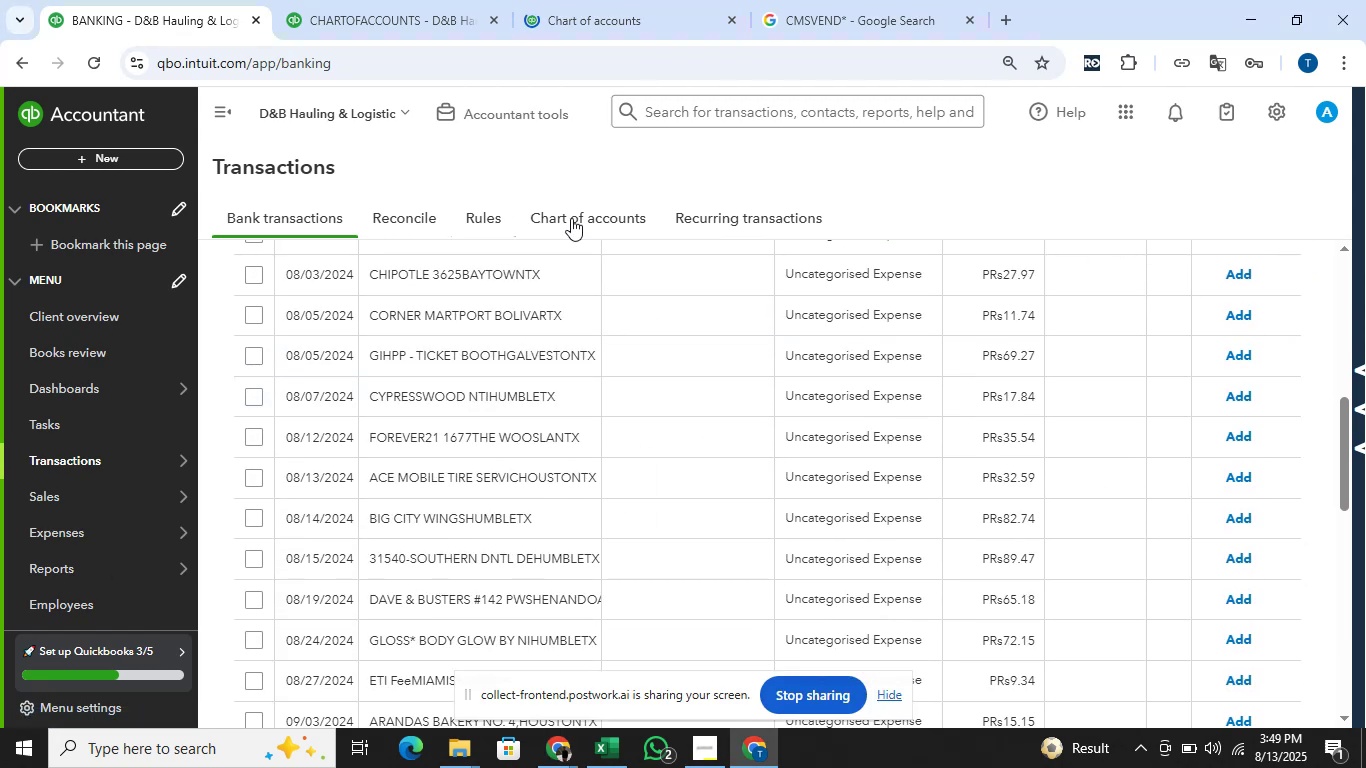 
key(Alt+Tab)
 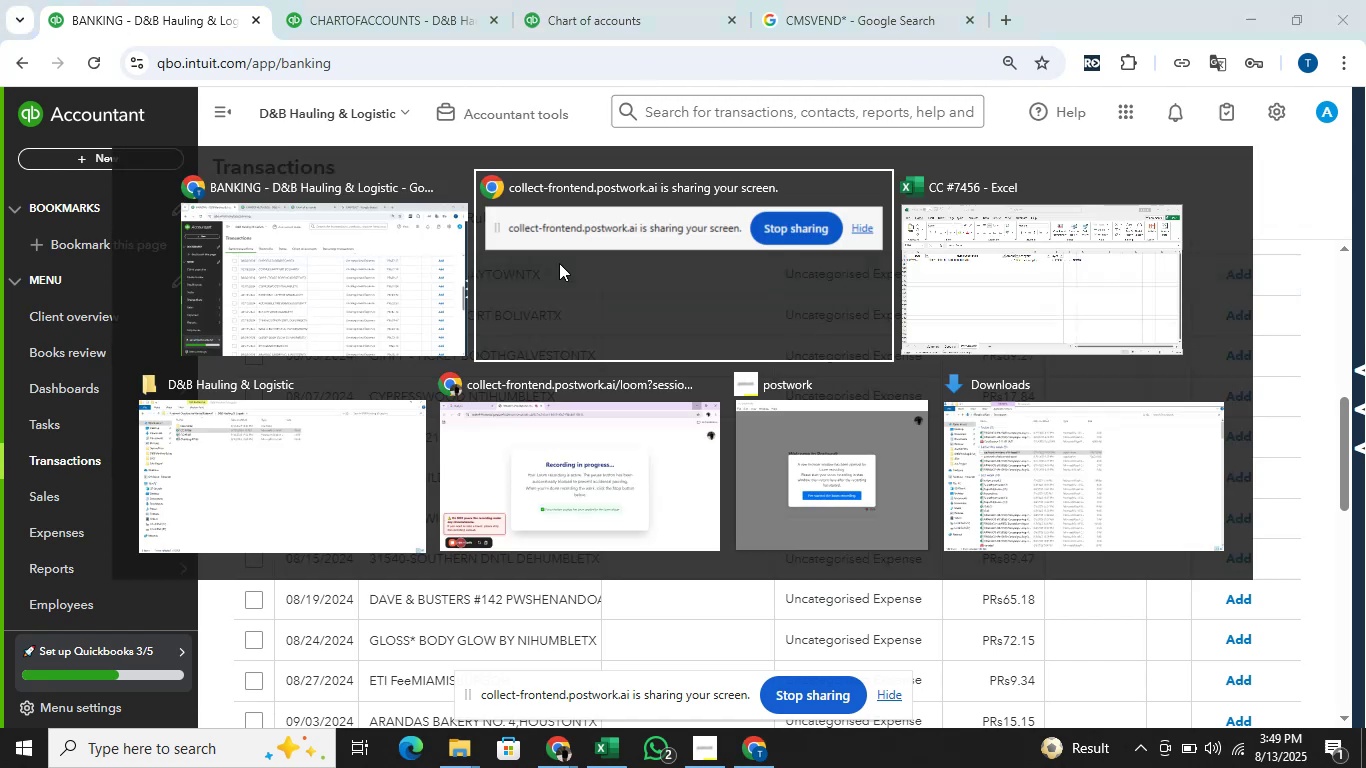 
key(Alt+ArrowRight)
 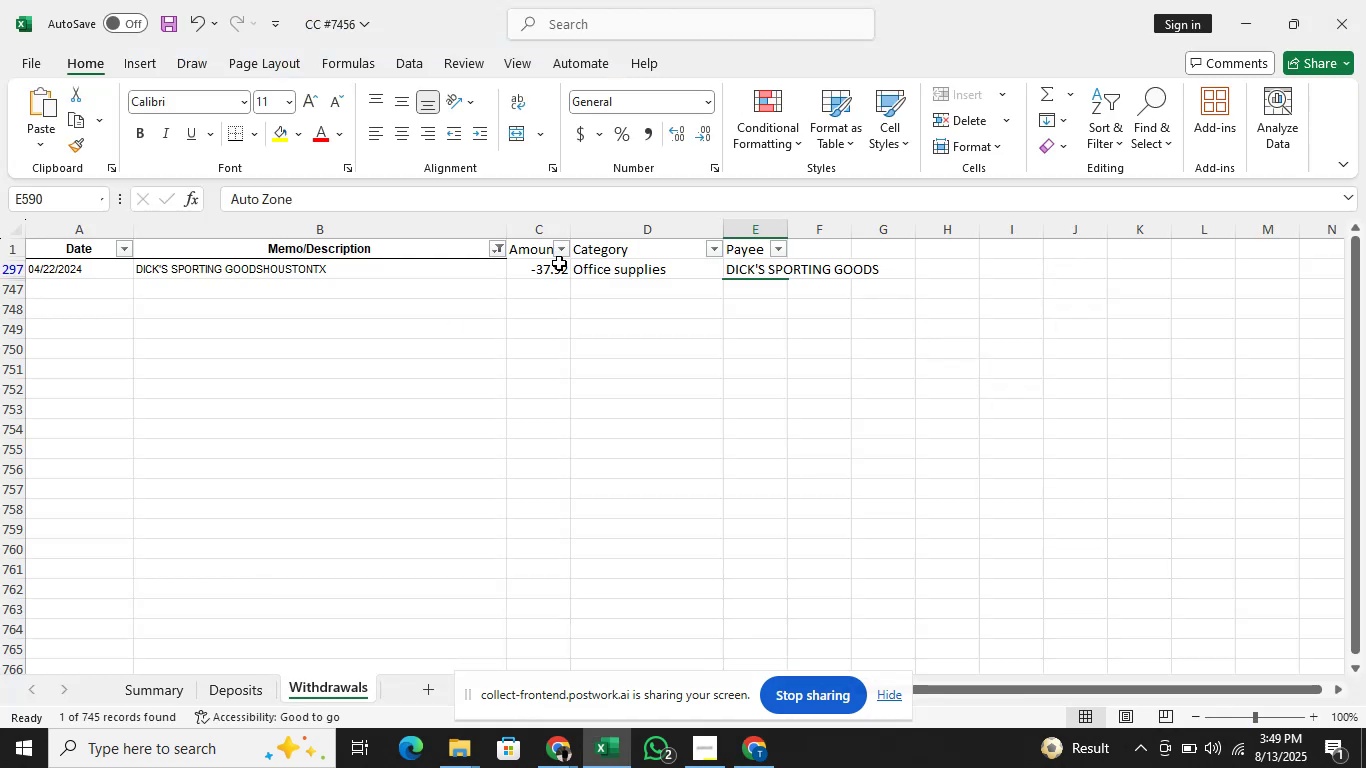 
key(ArrowLeft)
 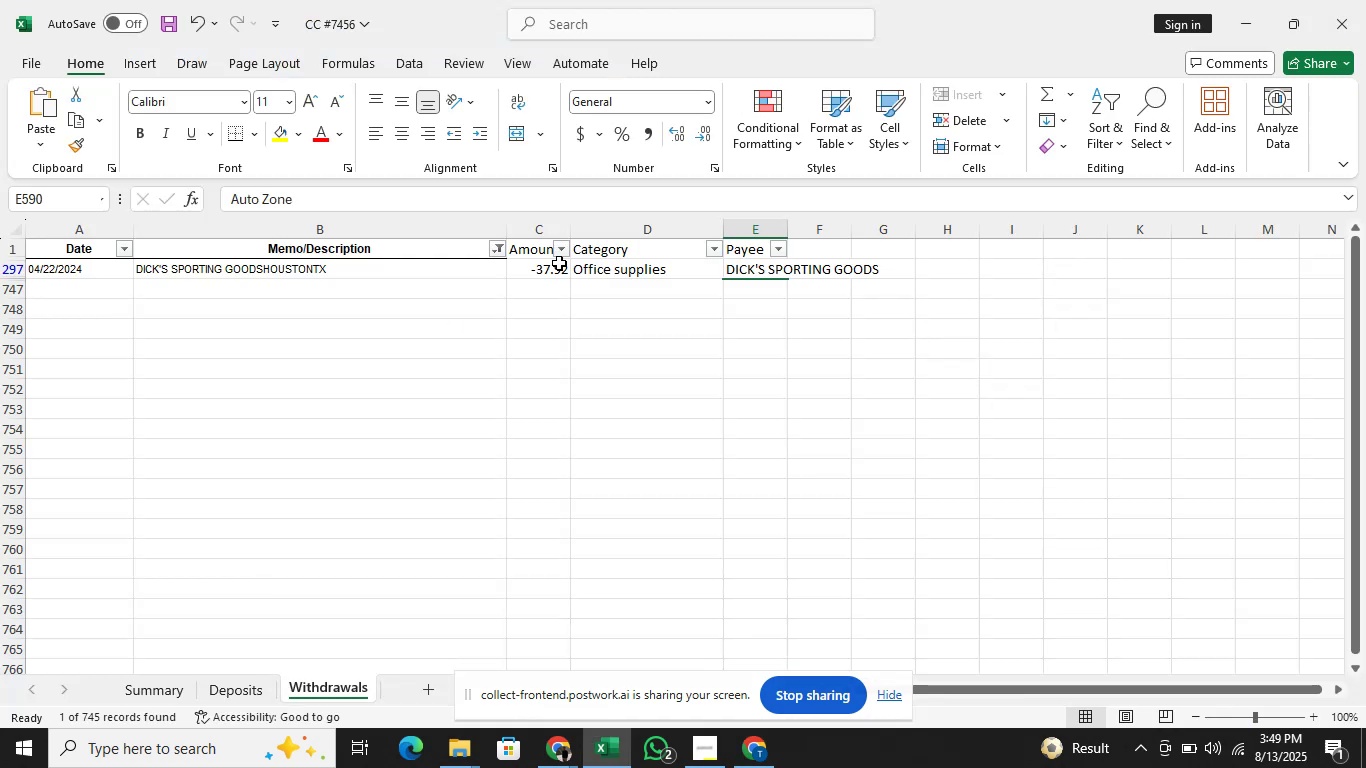 
key(ArrowLeft)
 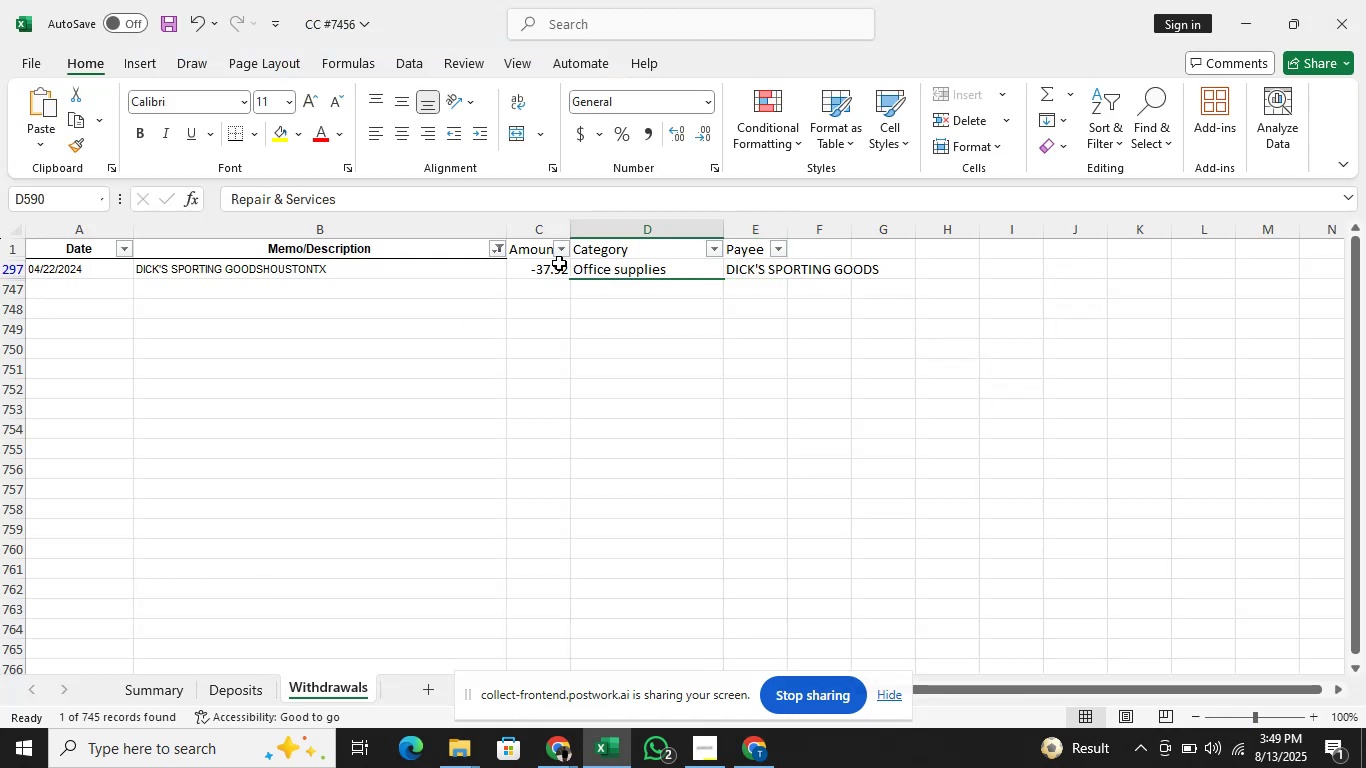 
key(ArrowLeft)
 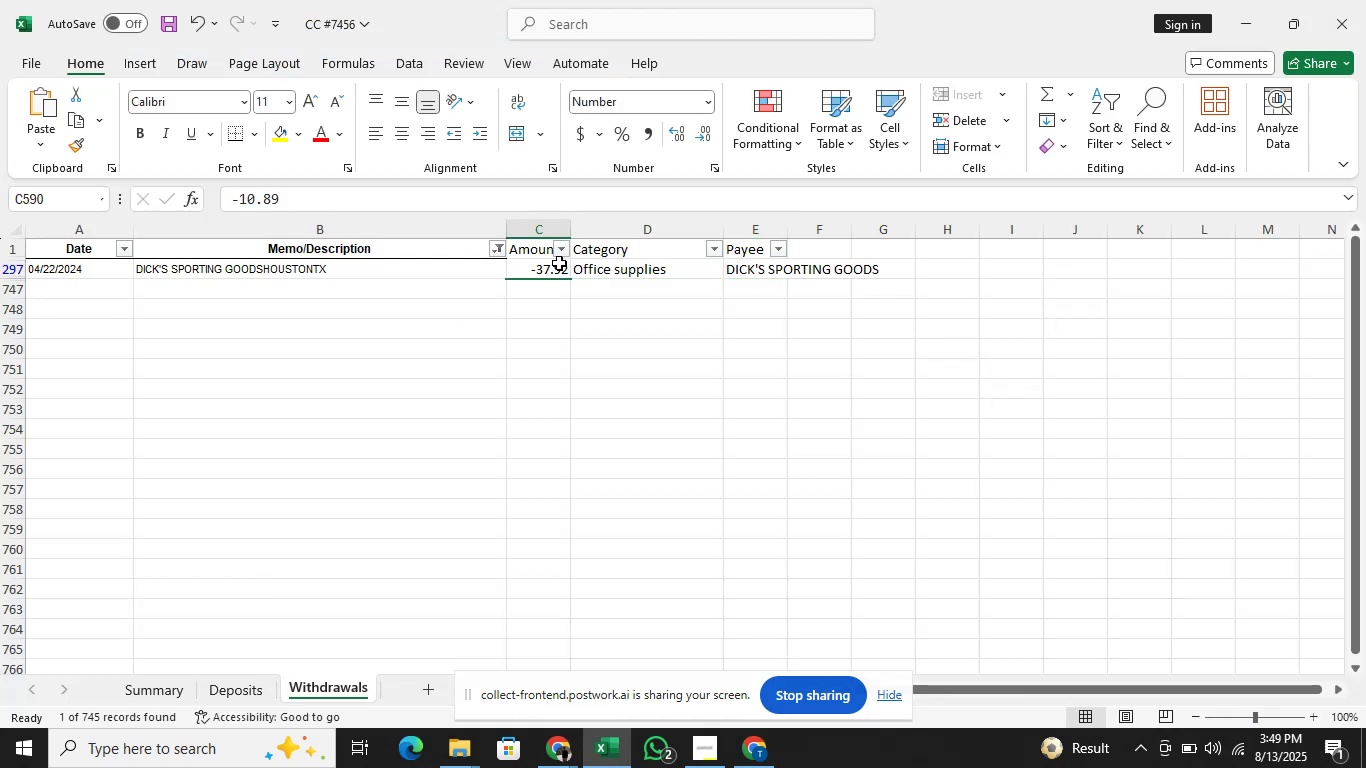 
key(ArrowUp)
 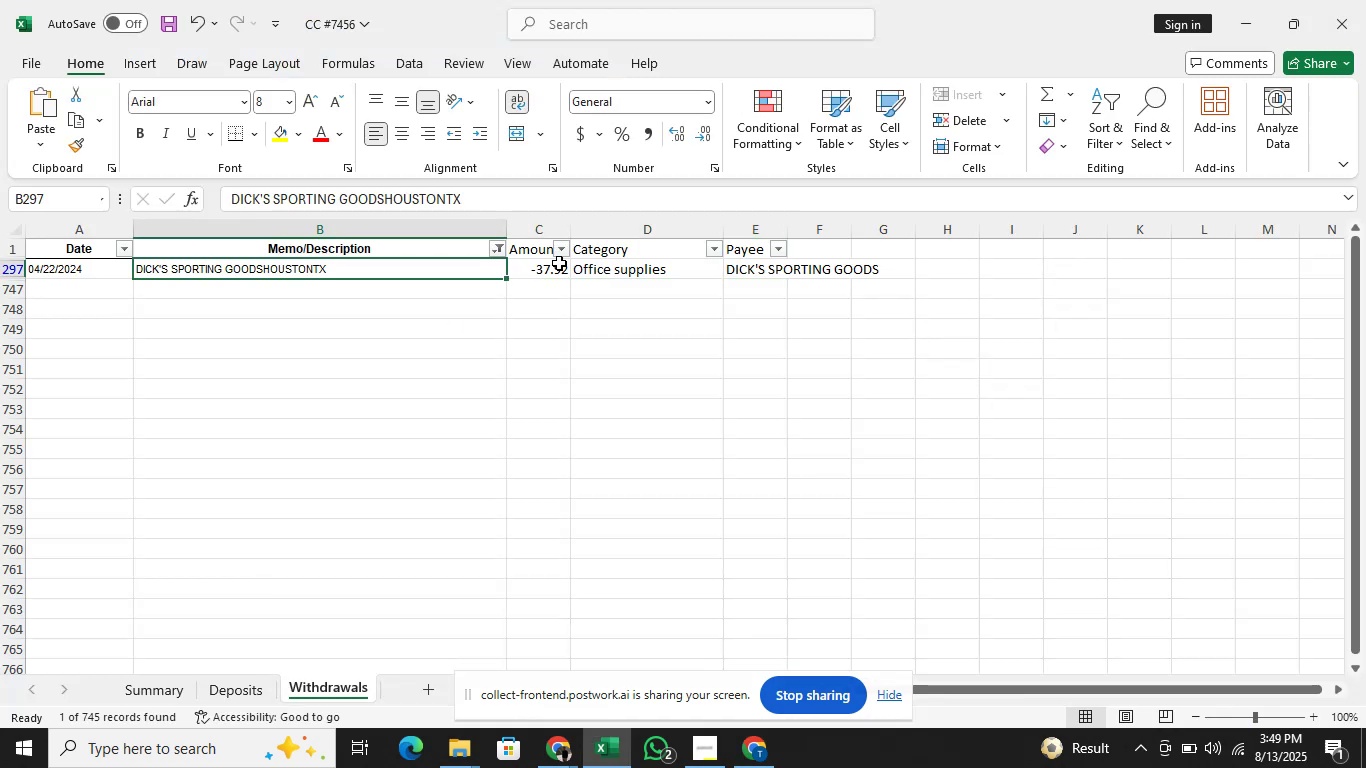 
key(ArrowUp)
 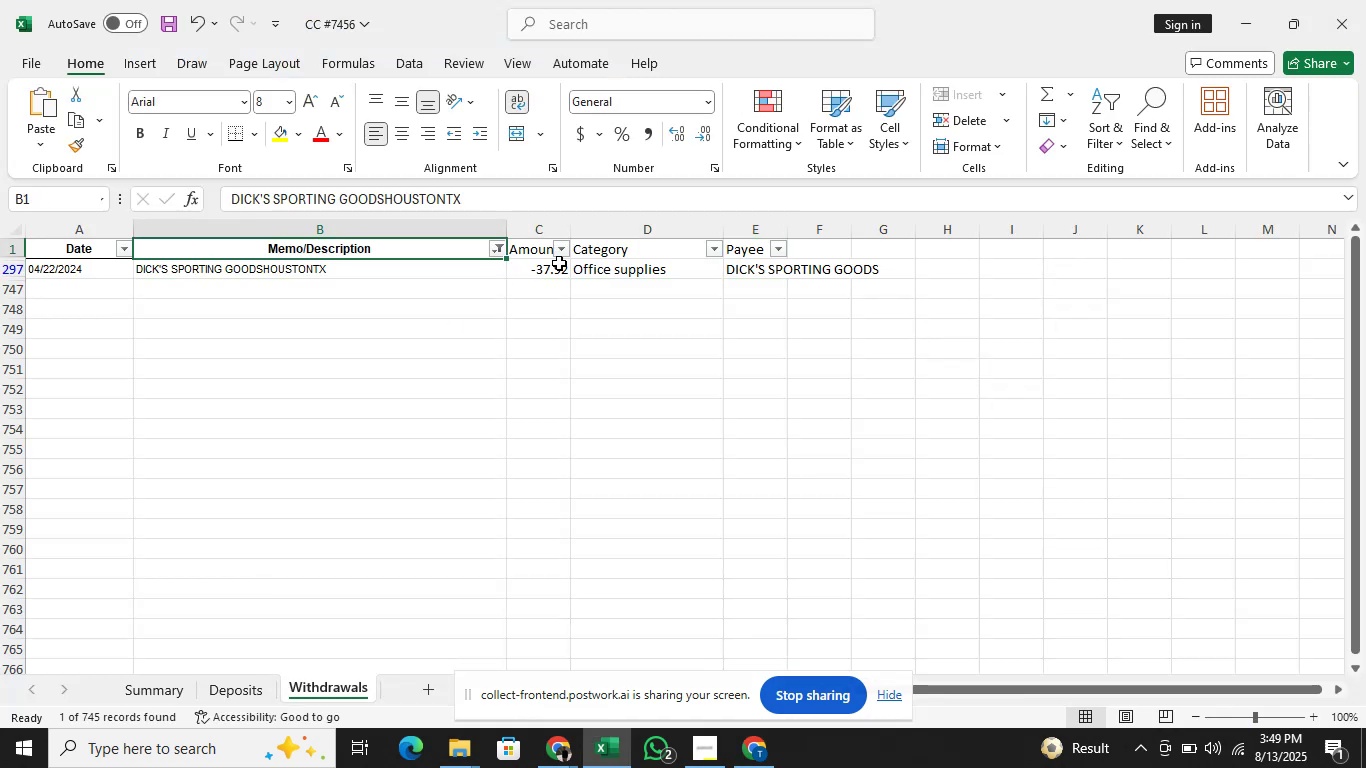 
key(Alt+AltLeft)
 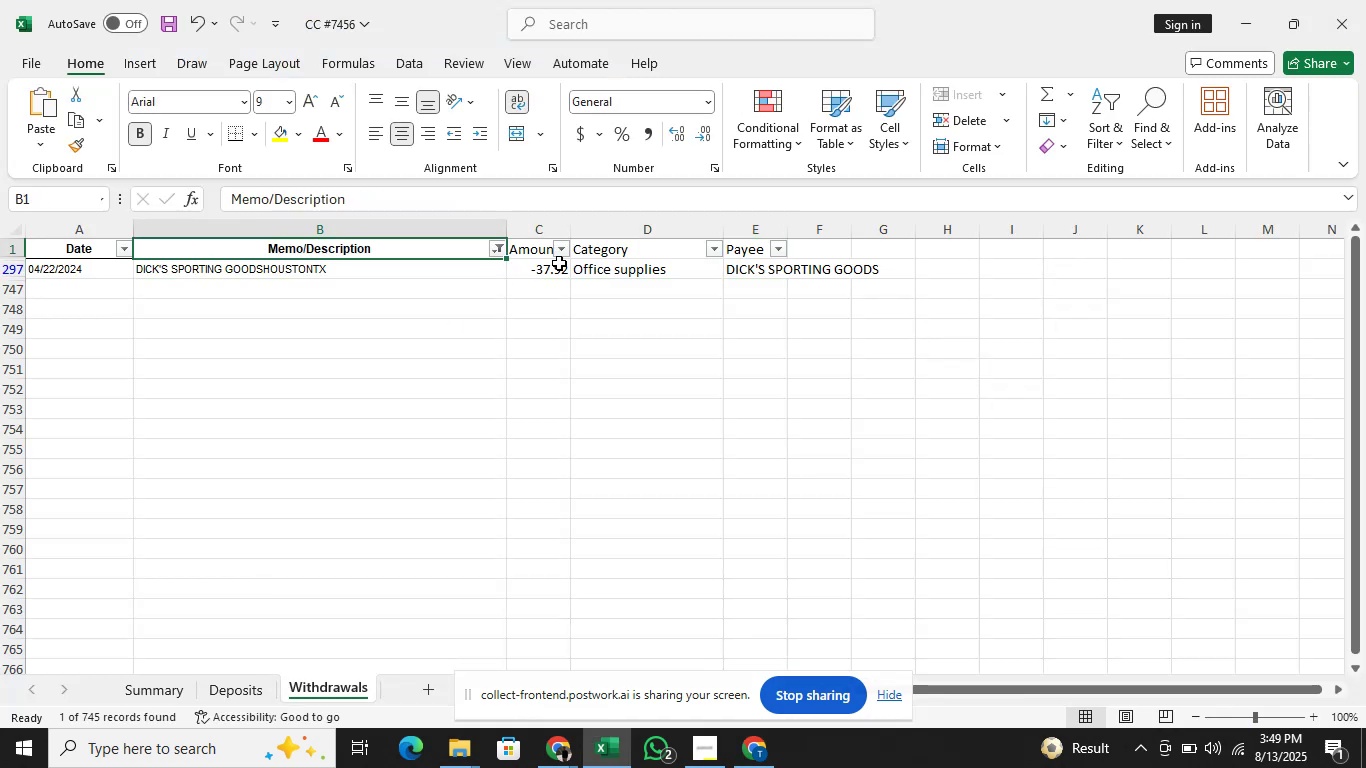 
key(Alt+ArrowDown)
 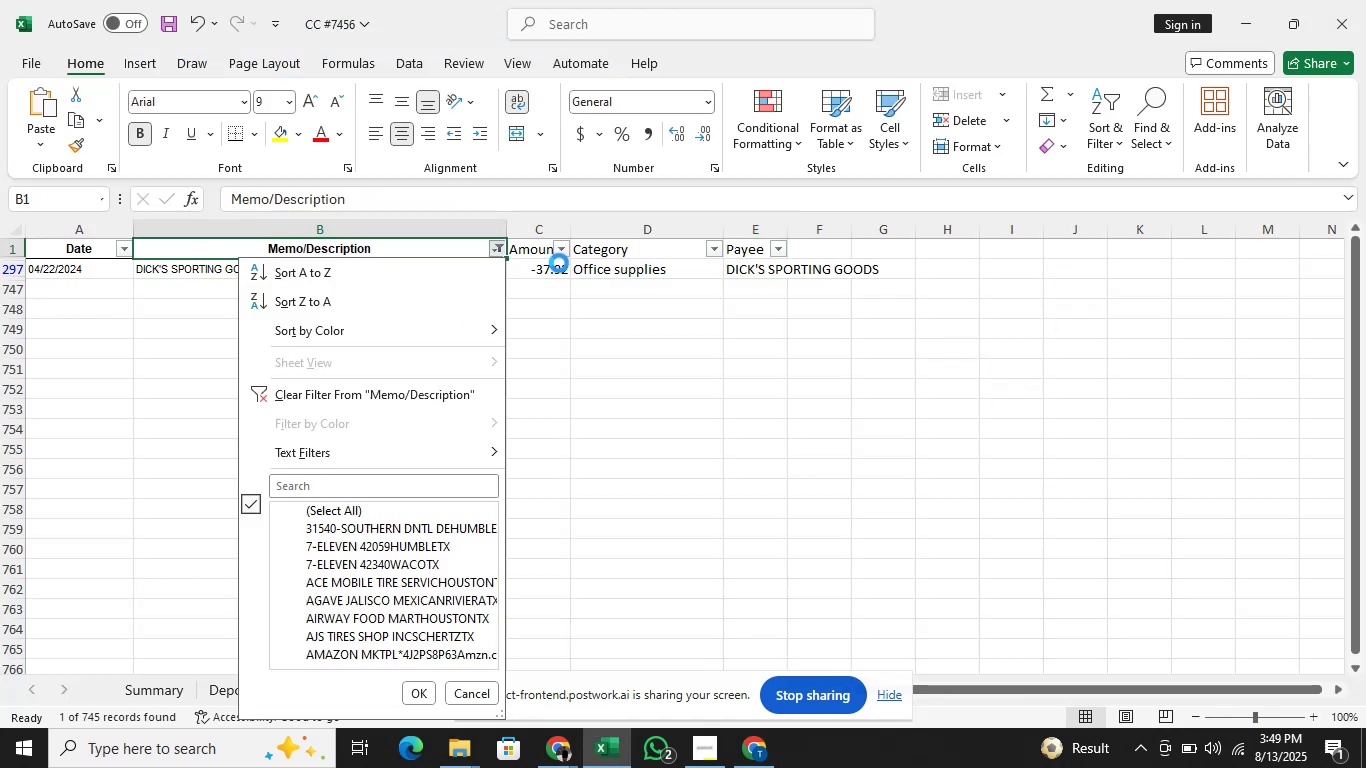 
key(ArrowDown)
 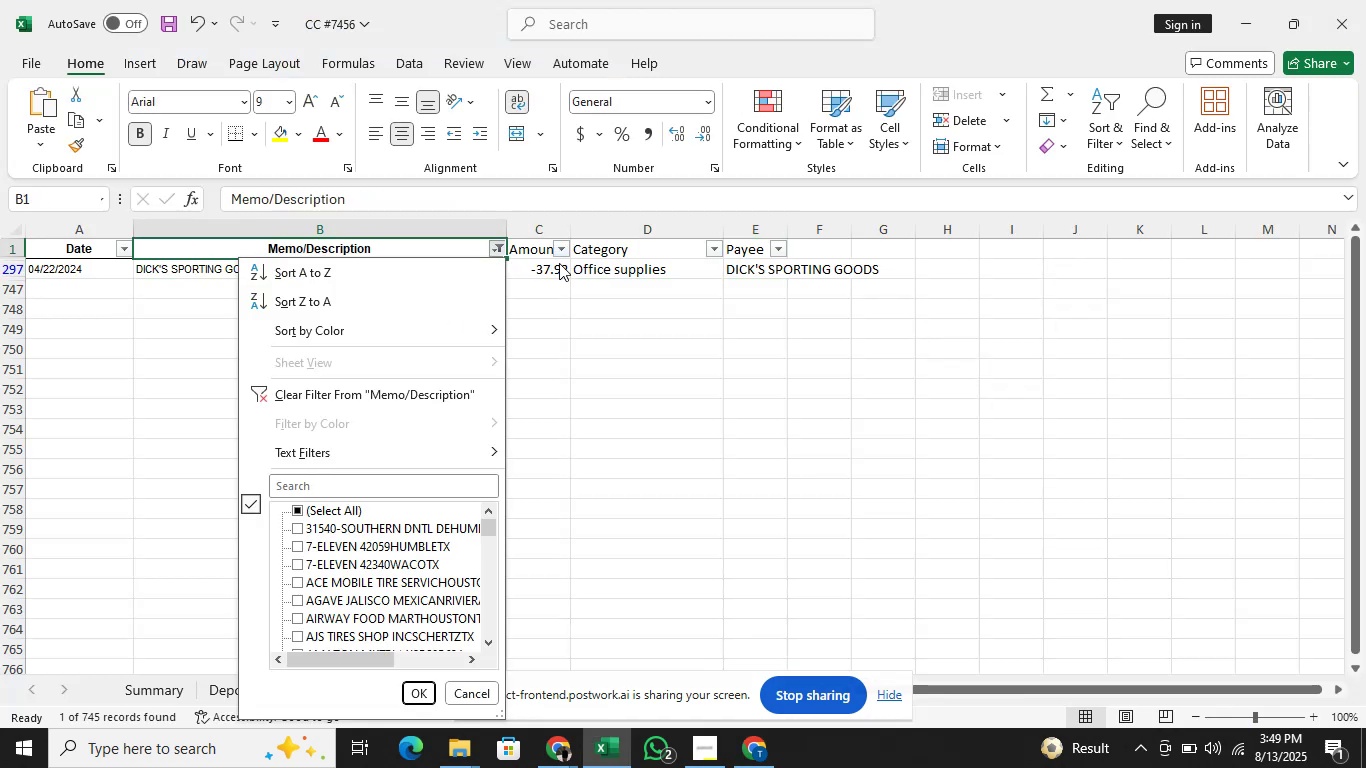 
key(ArrowDown)
 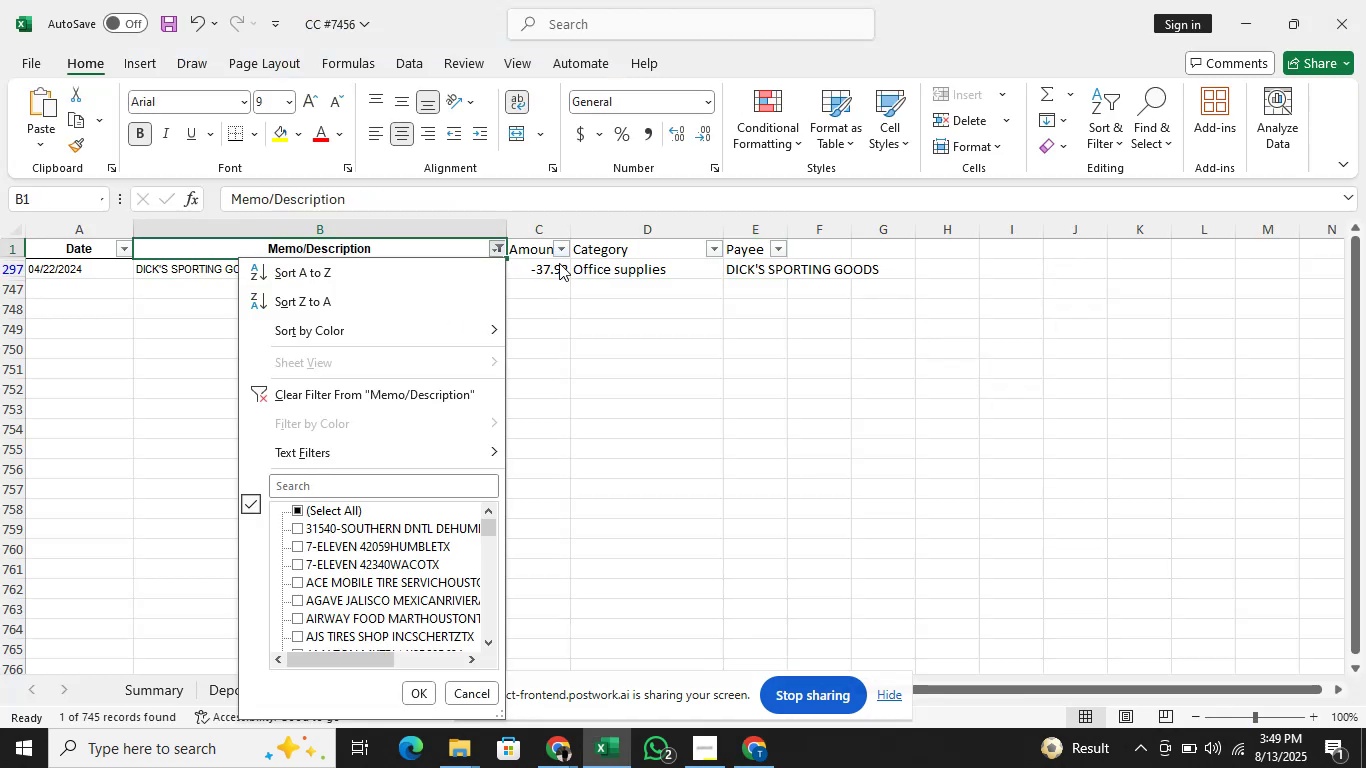 
key(ArrowDown)
 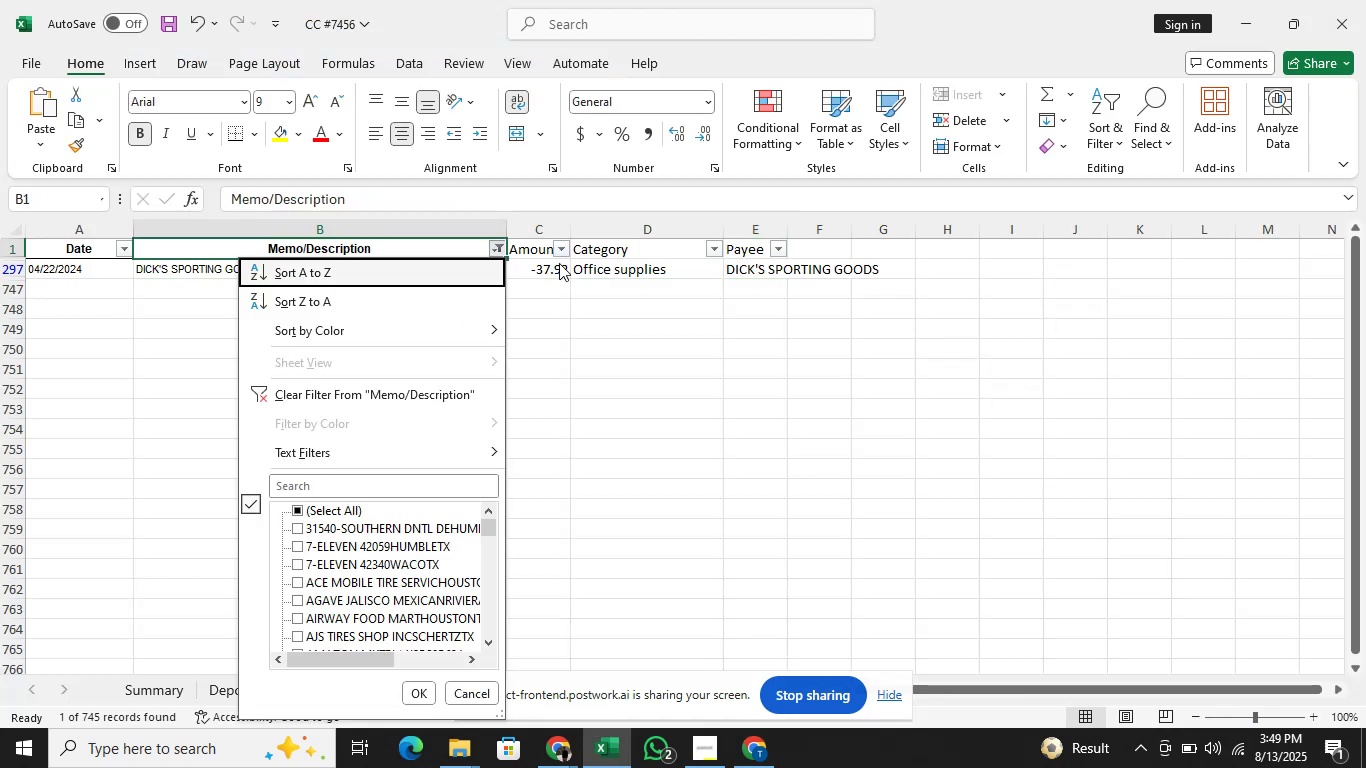 
key(ArrowDown)
 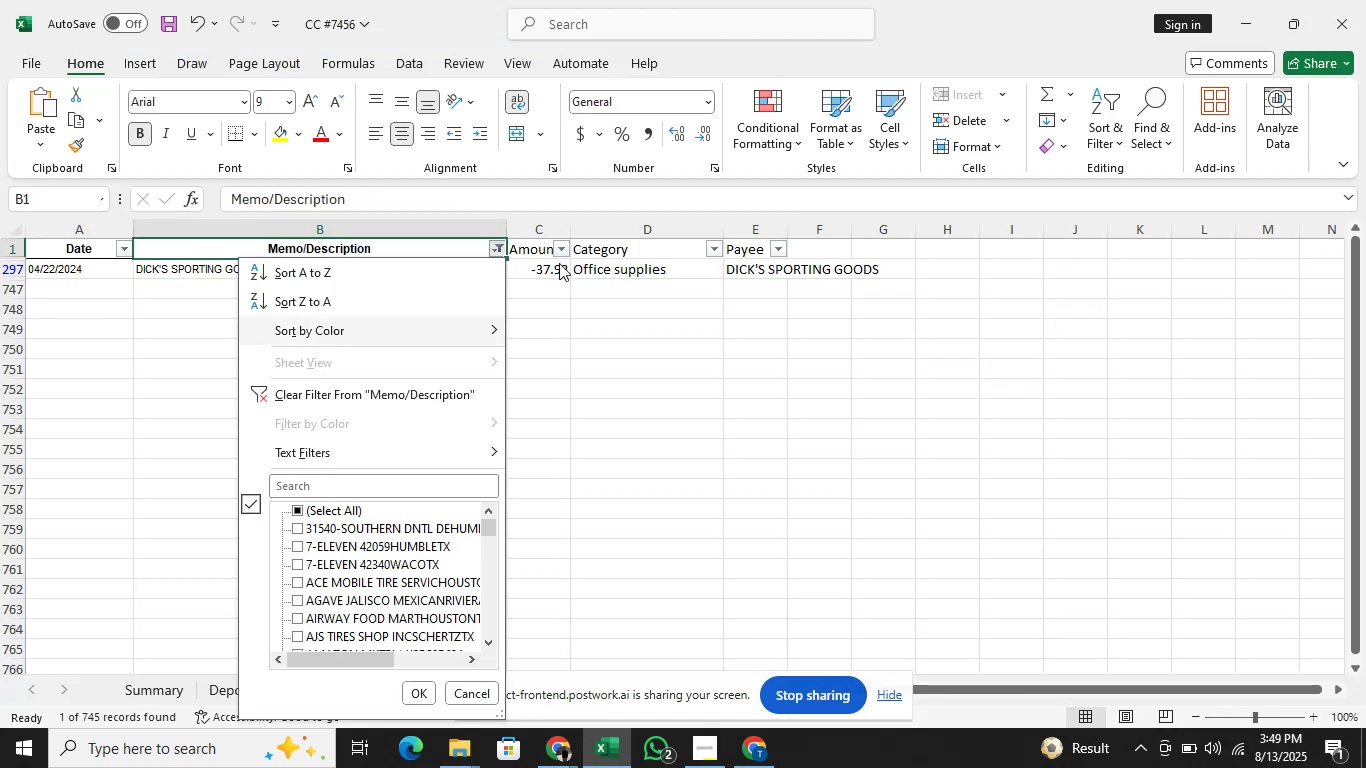 
key(ArrowDown)
 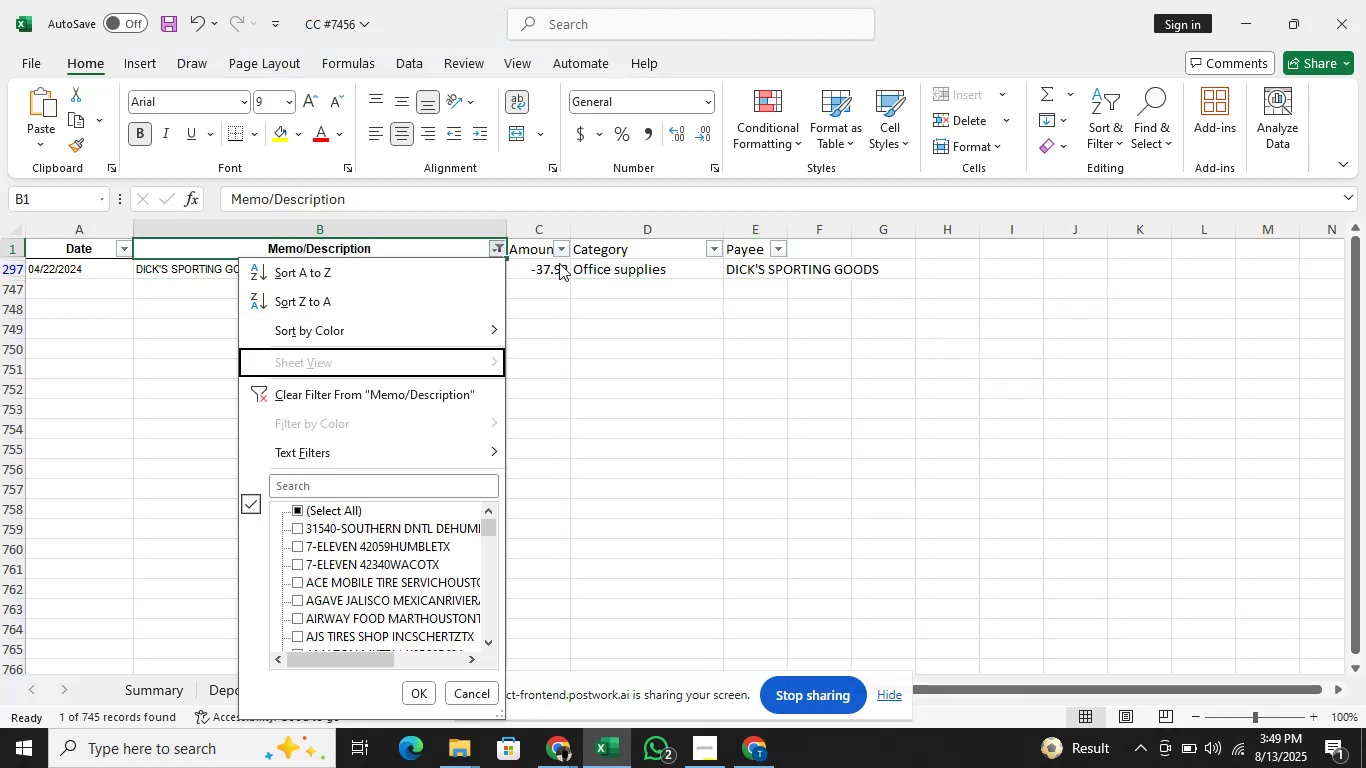 
key(ArrowDown)
 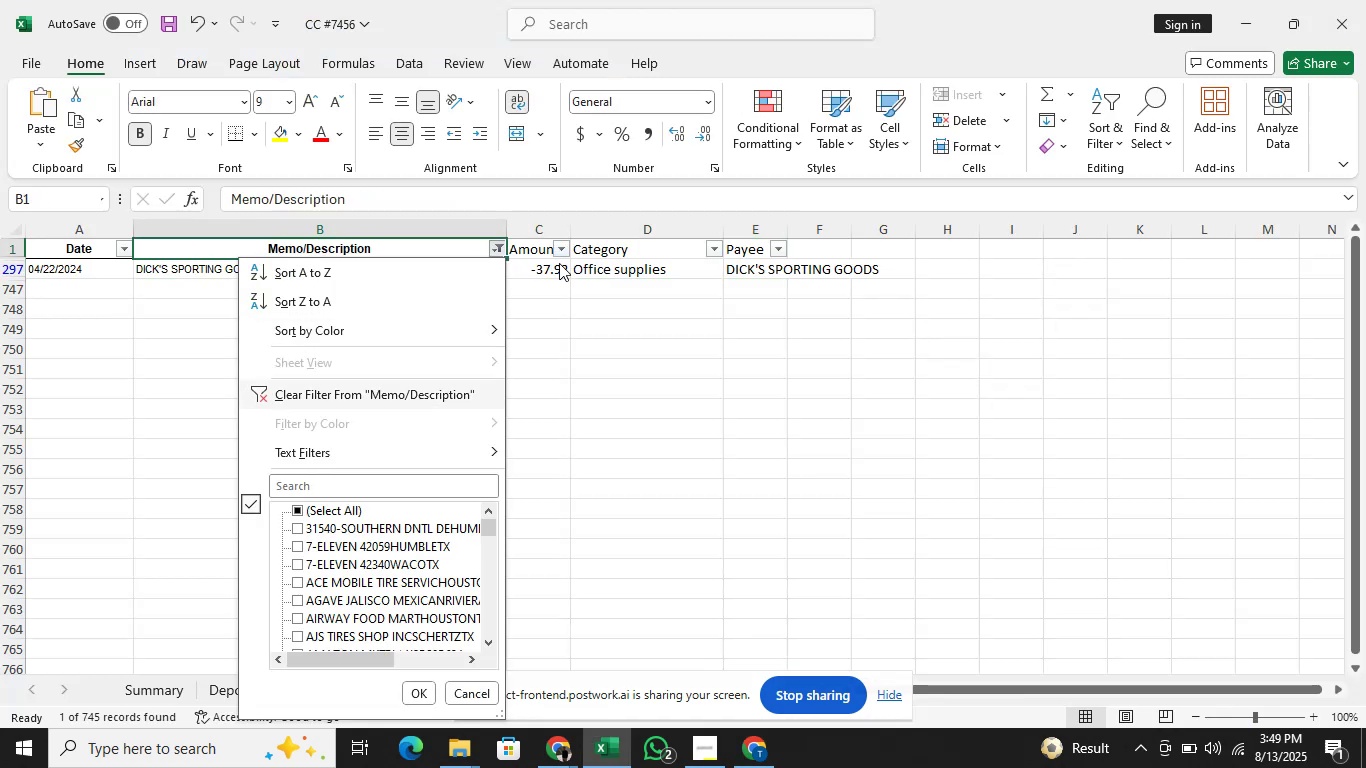 
key(ArrowDown)
 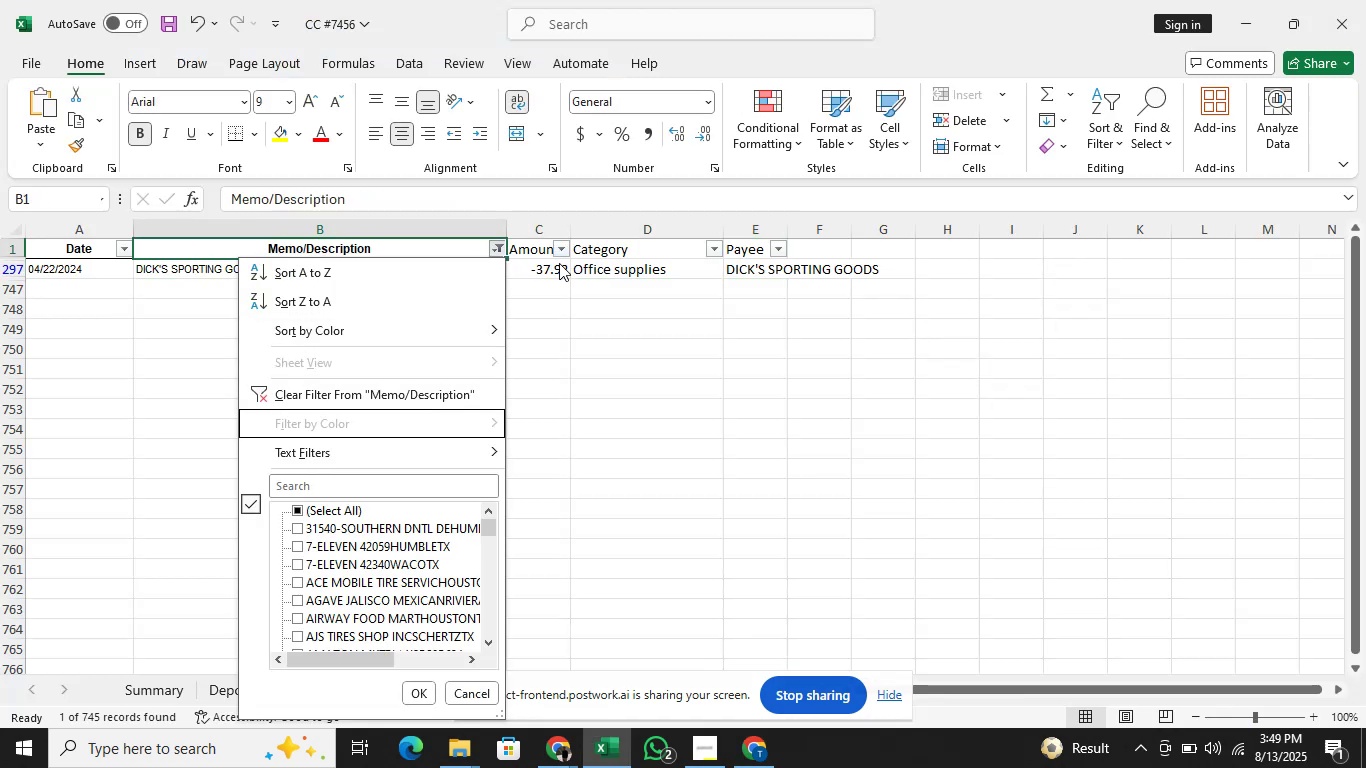 
key(ArrowDown)
 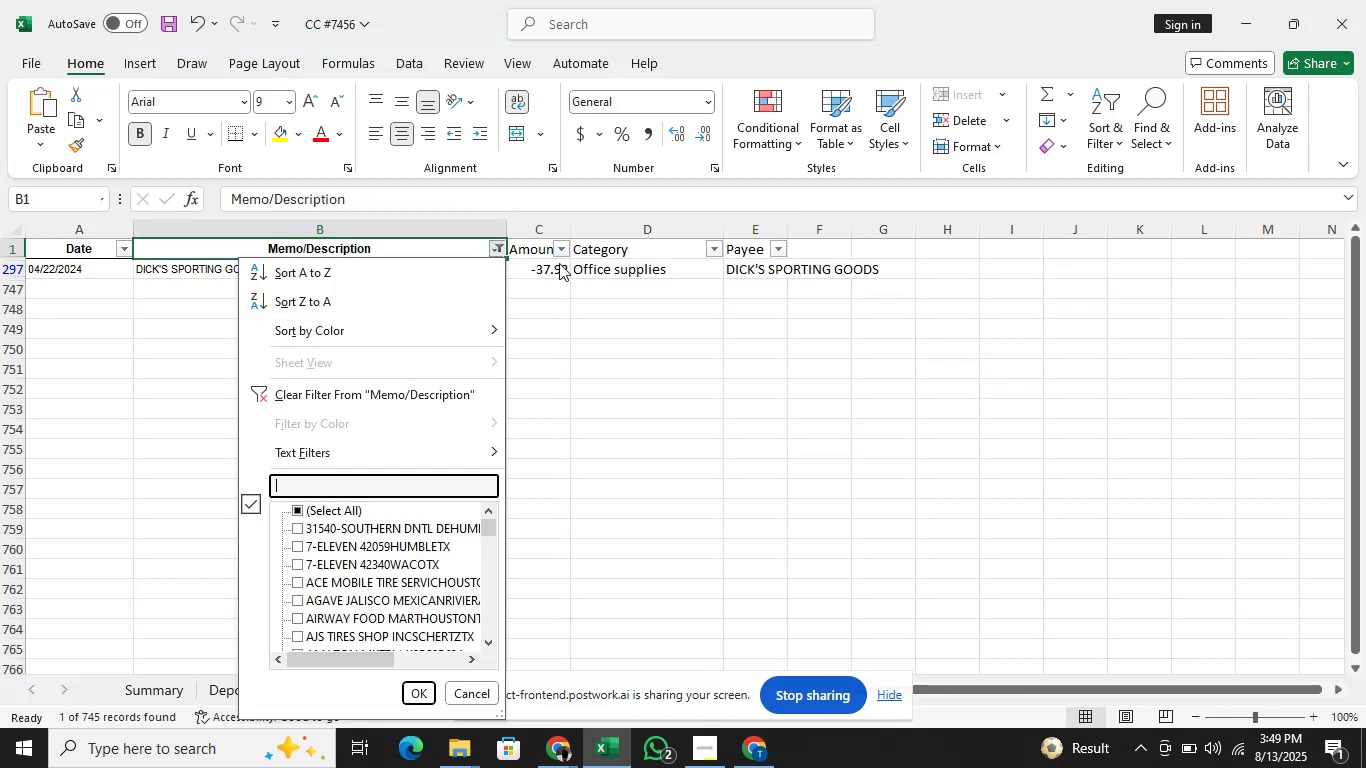 
type(cypre)
 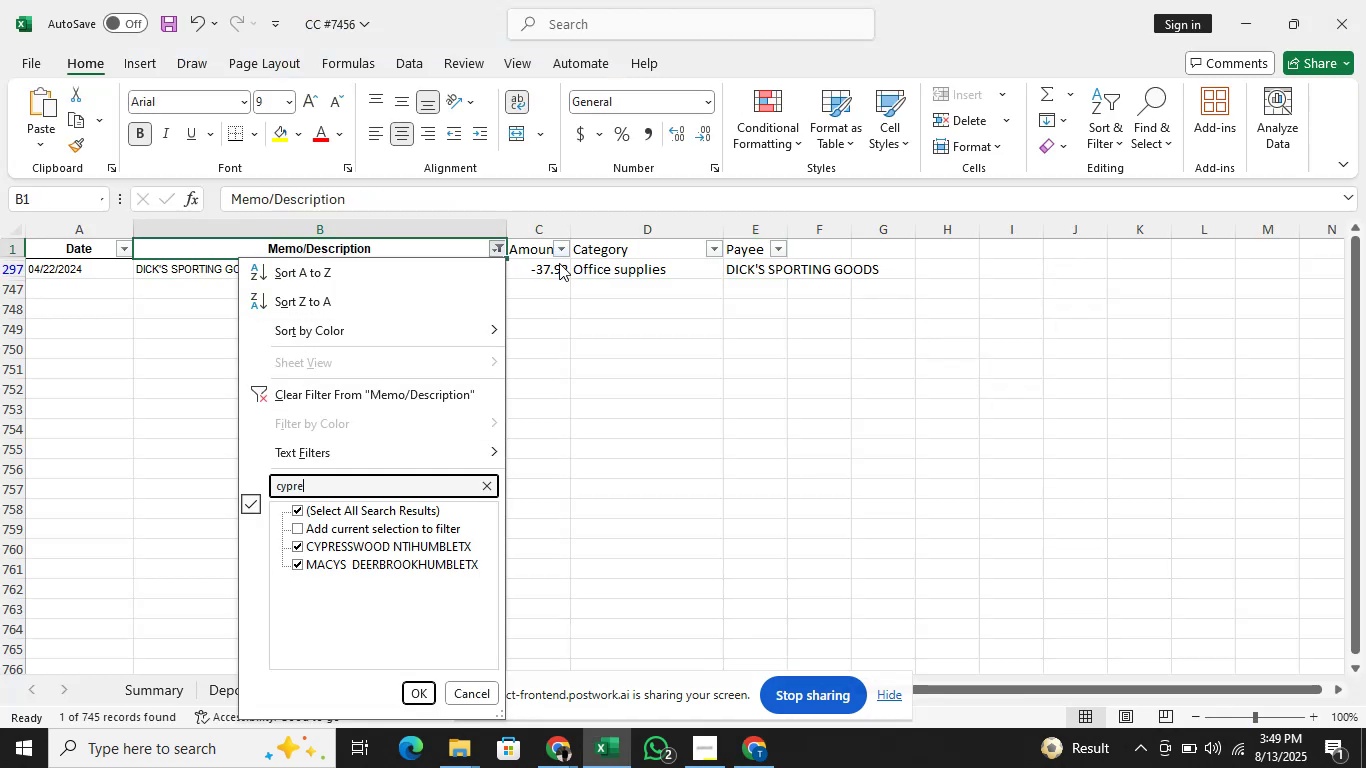 
key(Enter)
 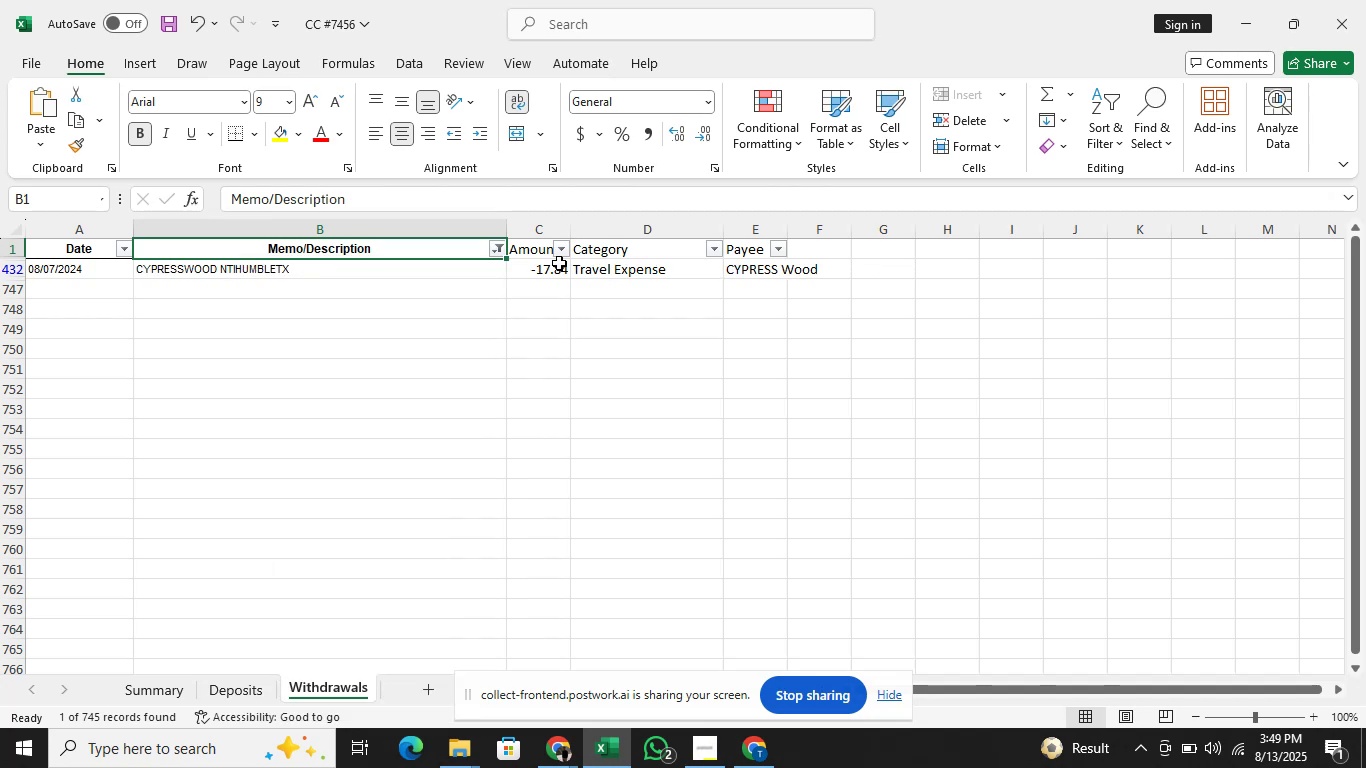 
key(ArrowDown)
 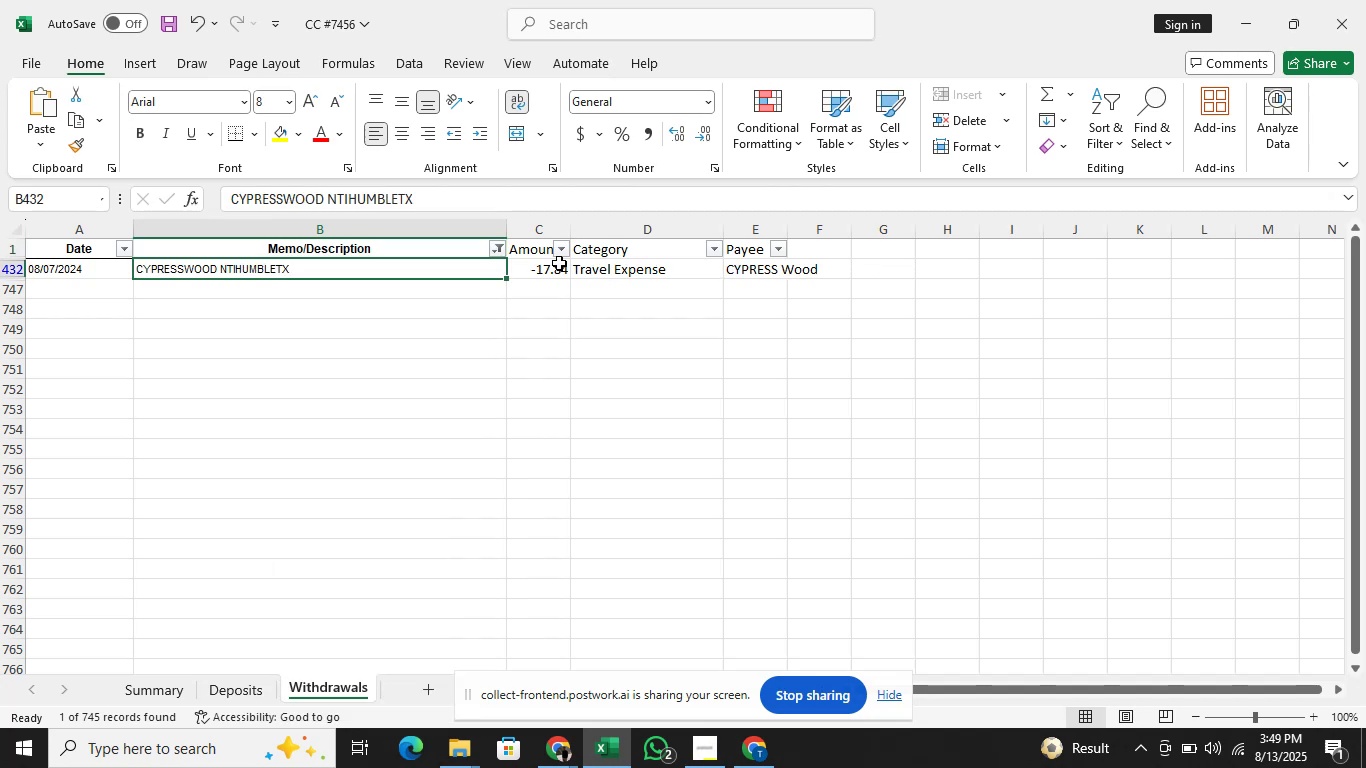 
key(Alt+AltLeft)
 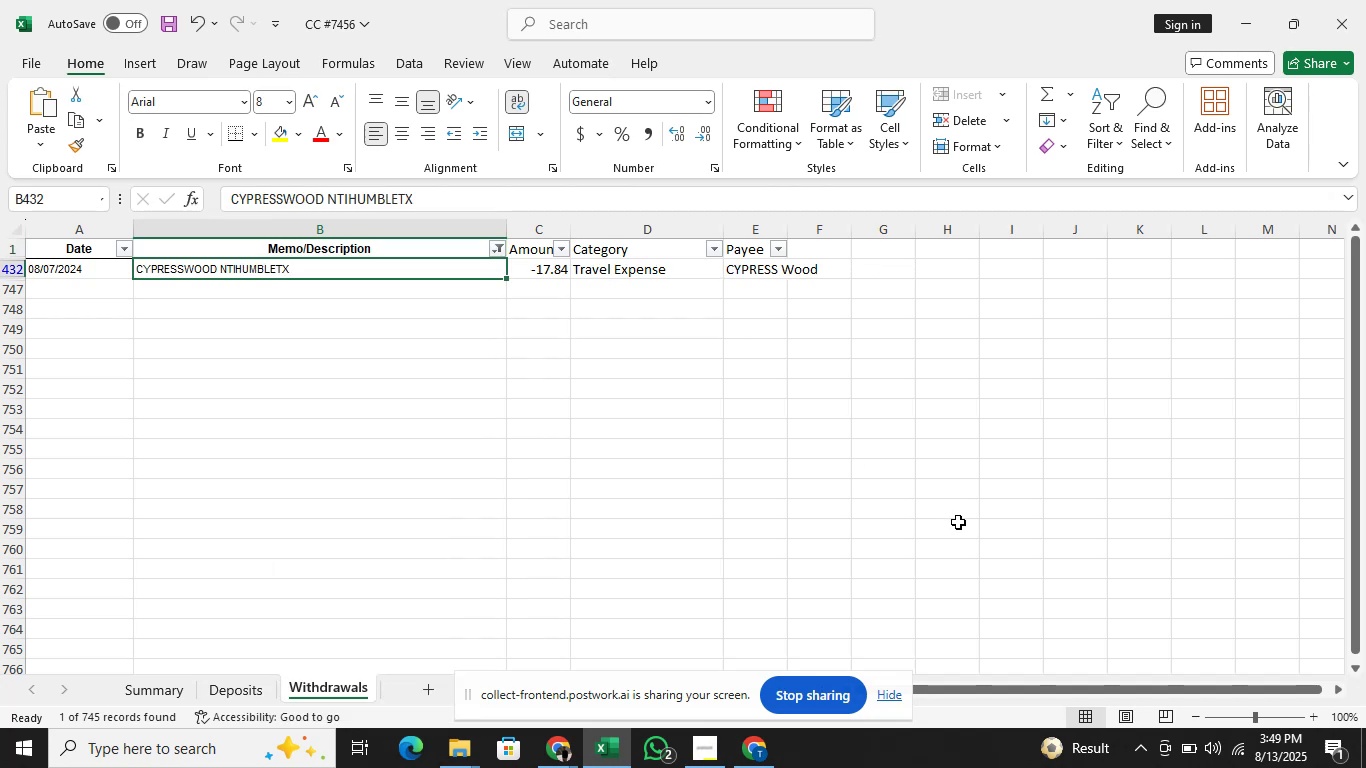 
key(Alt+Tab)
 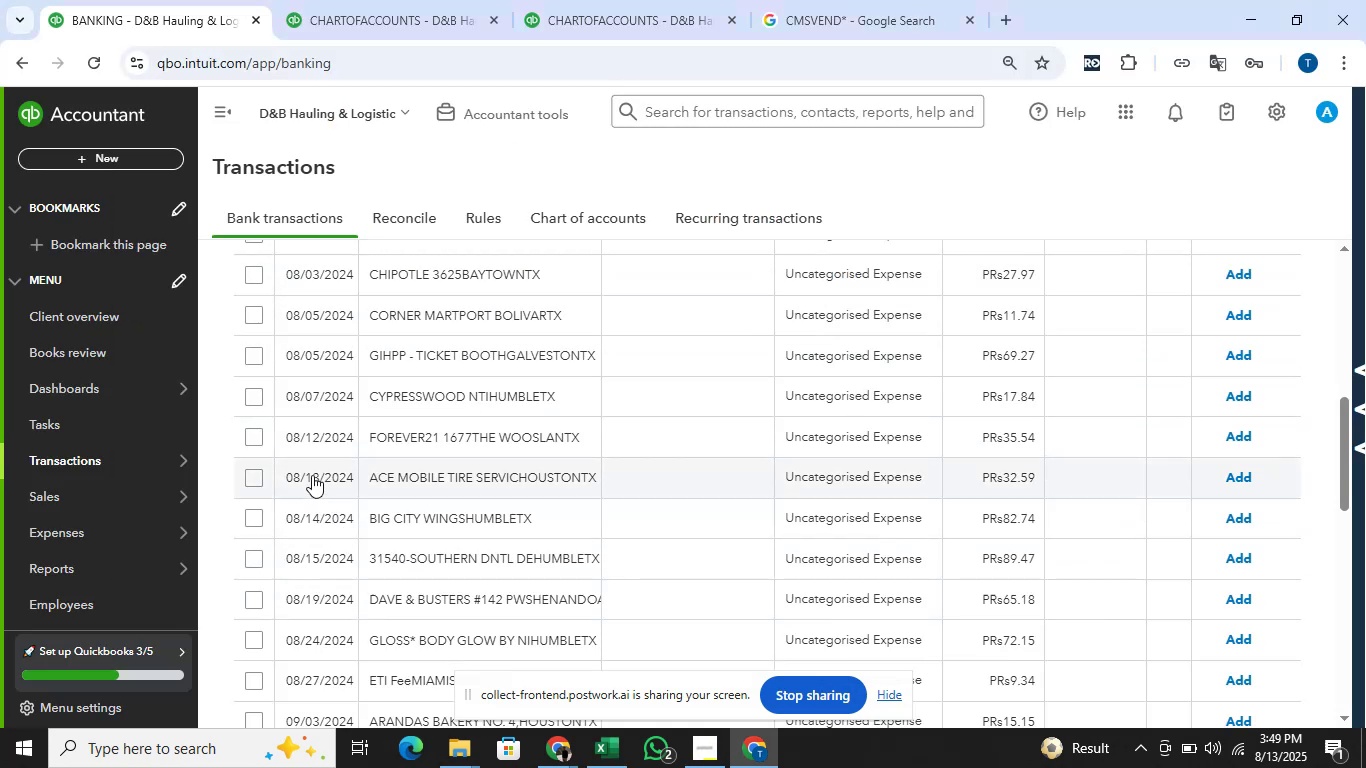 
left_click([250, 391])
 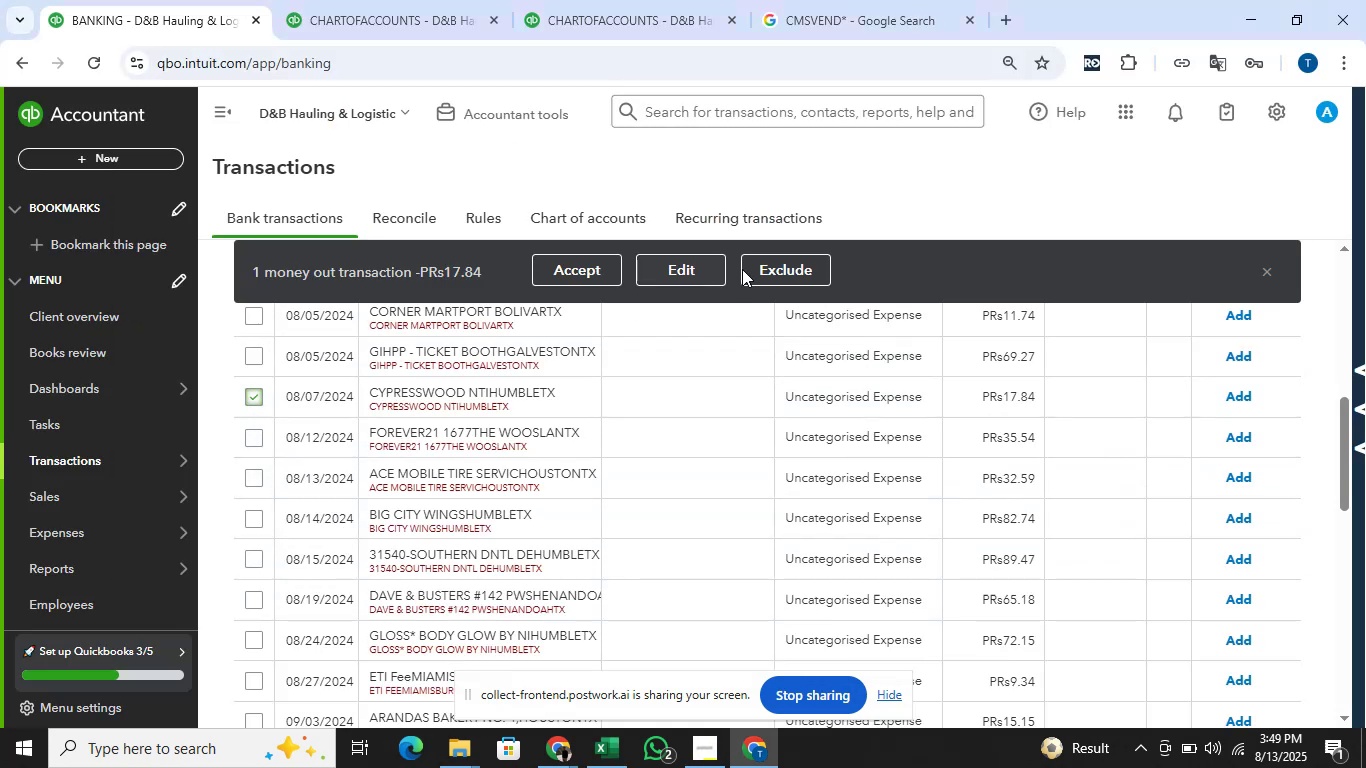 
left_click([688, 257])
 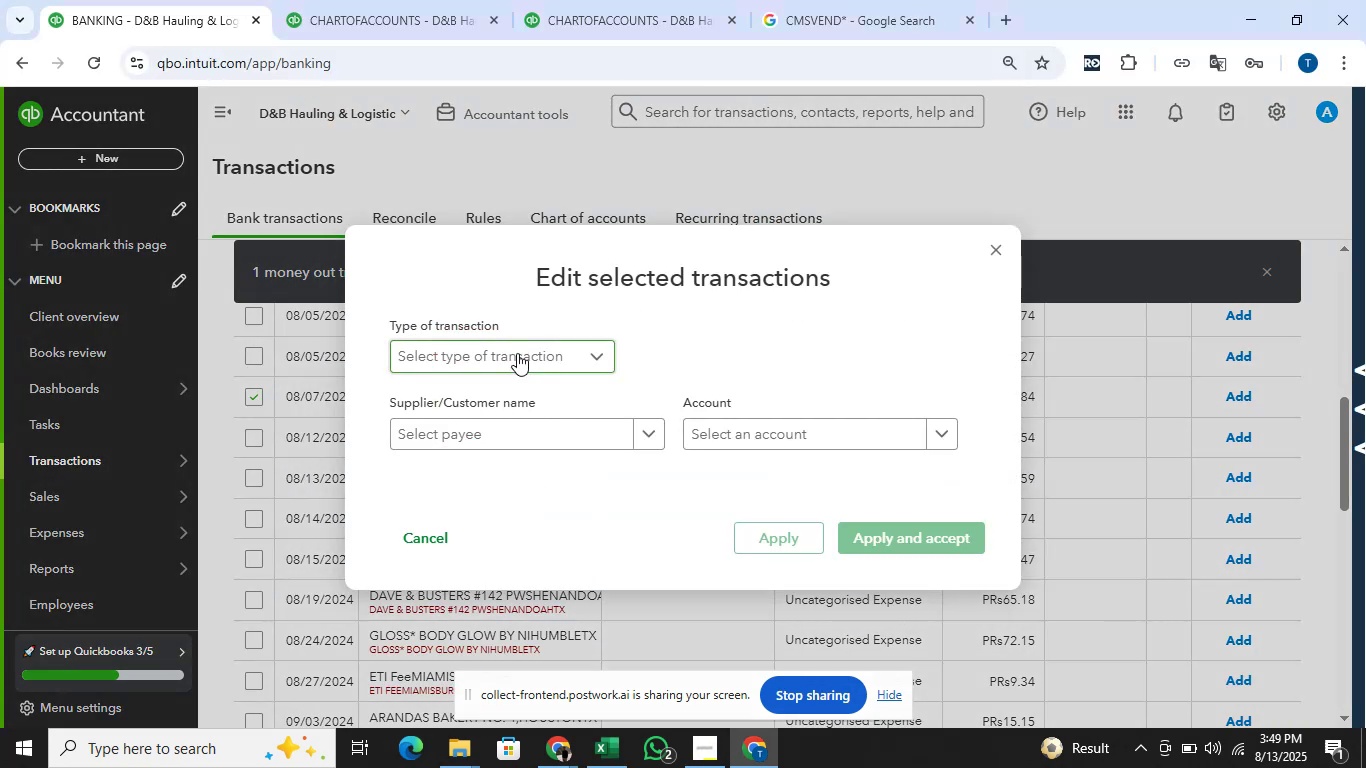 
left_click([517, 353])
 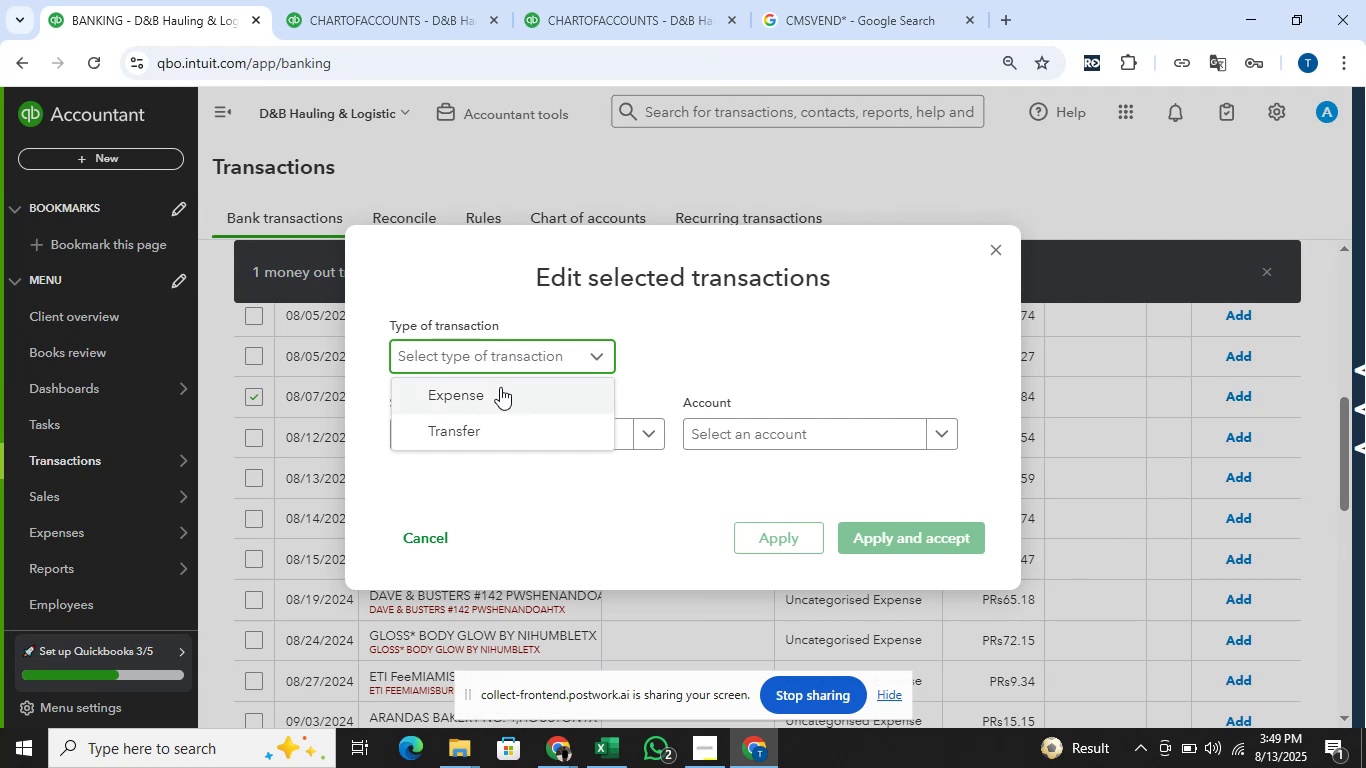 
left_click([500, 391])
 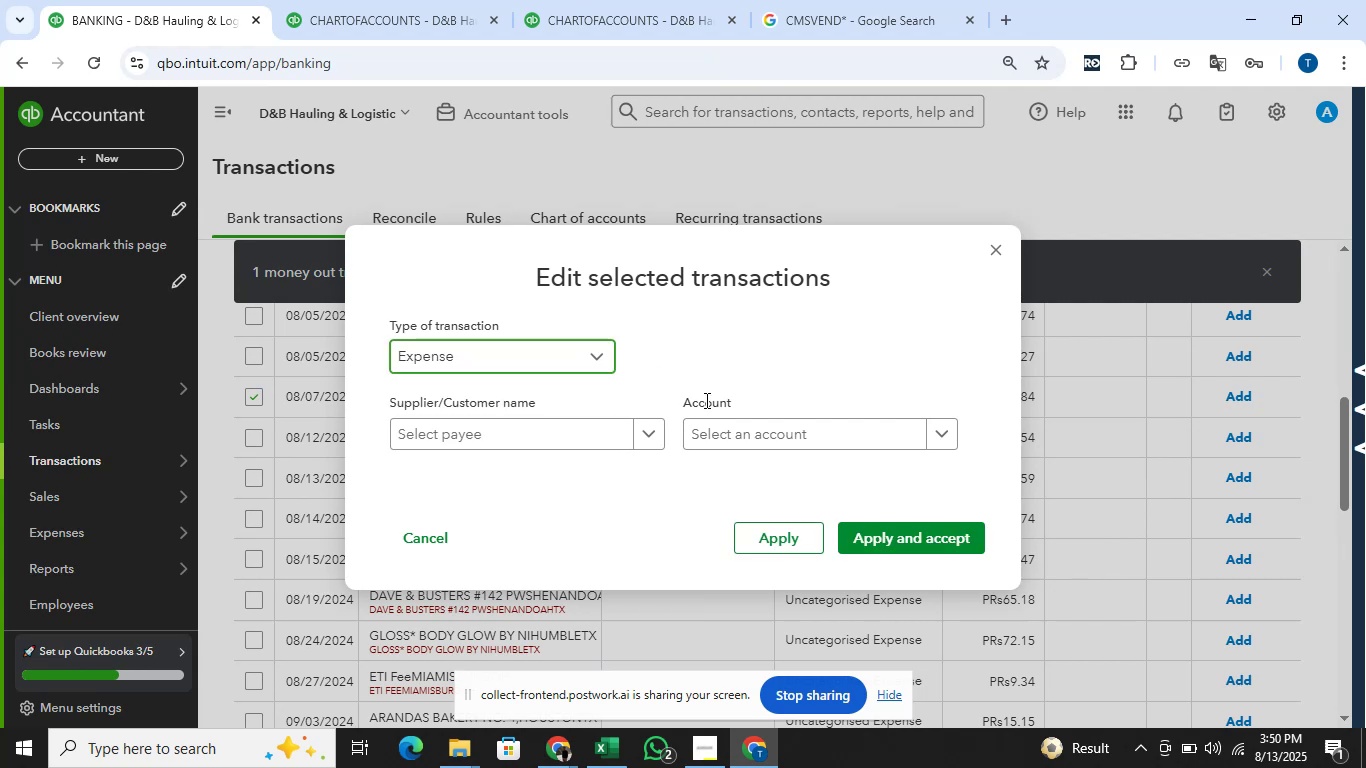 
wait(6.54)
 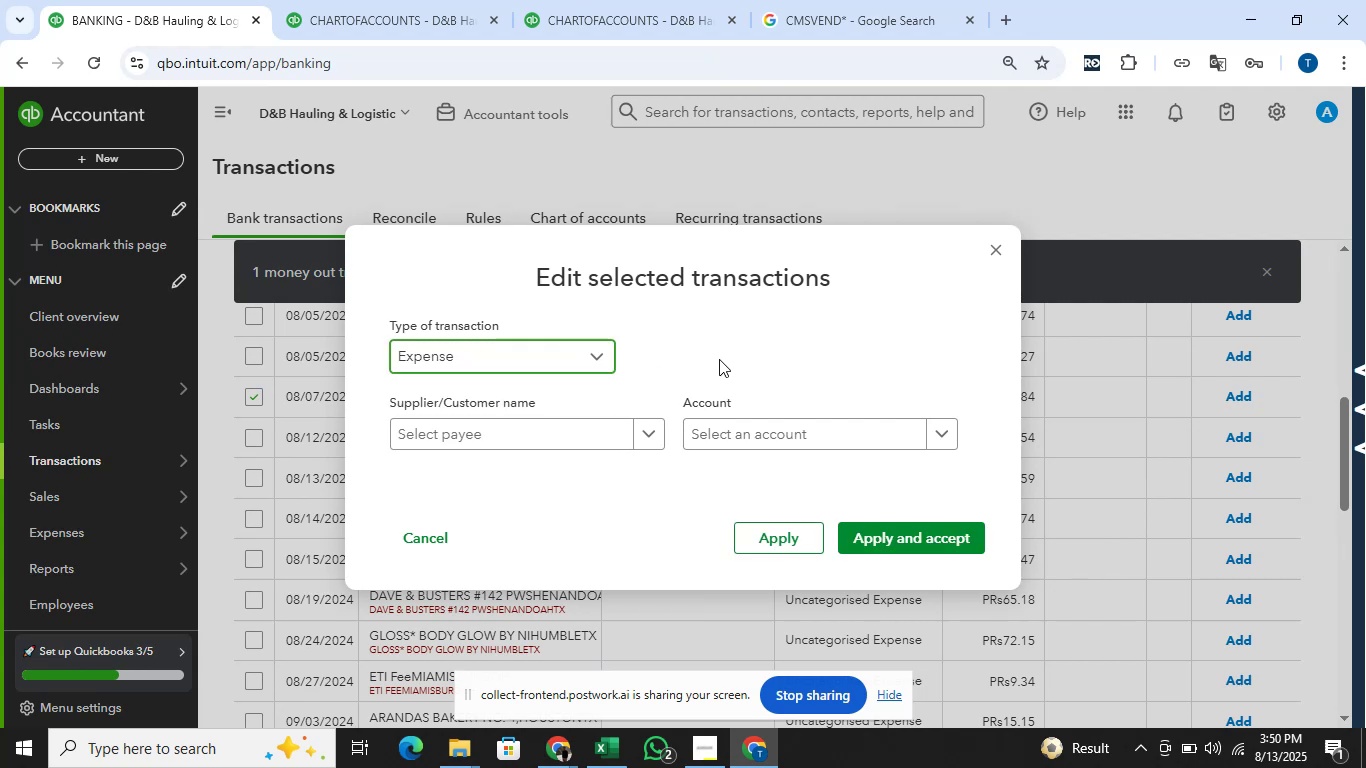 
left_click([548, 428])
 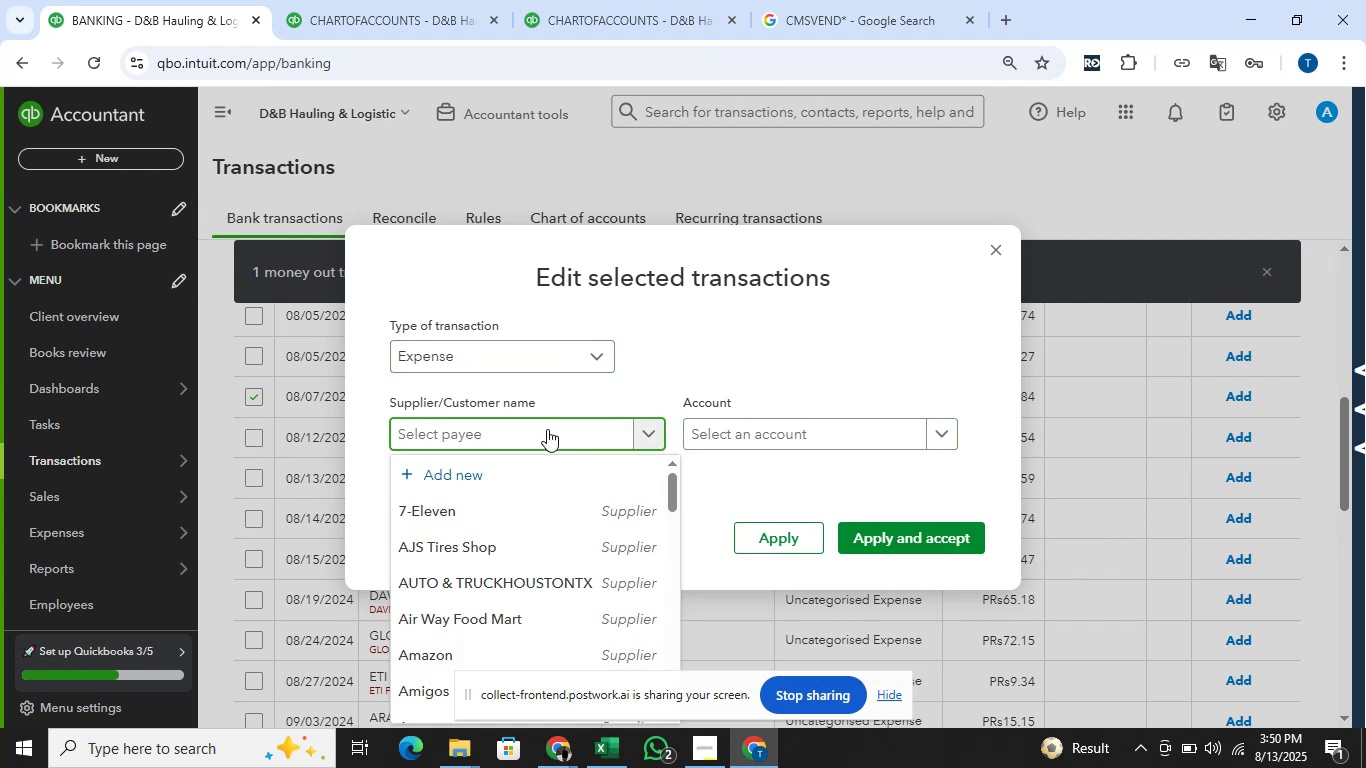 
key(Alt+AltLeft)
 